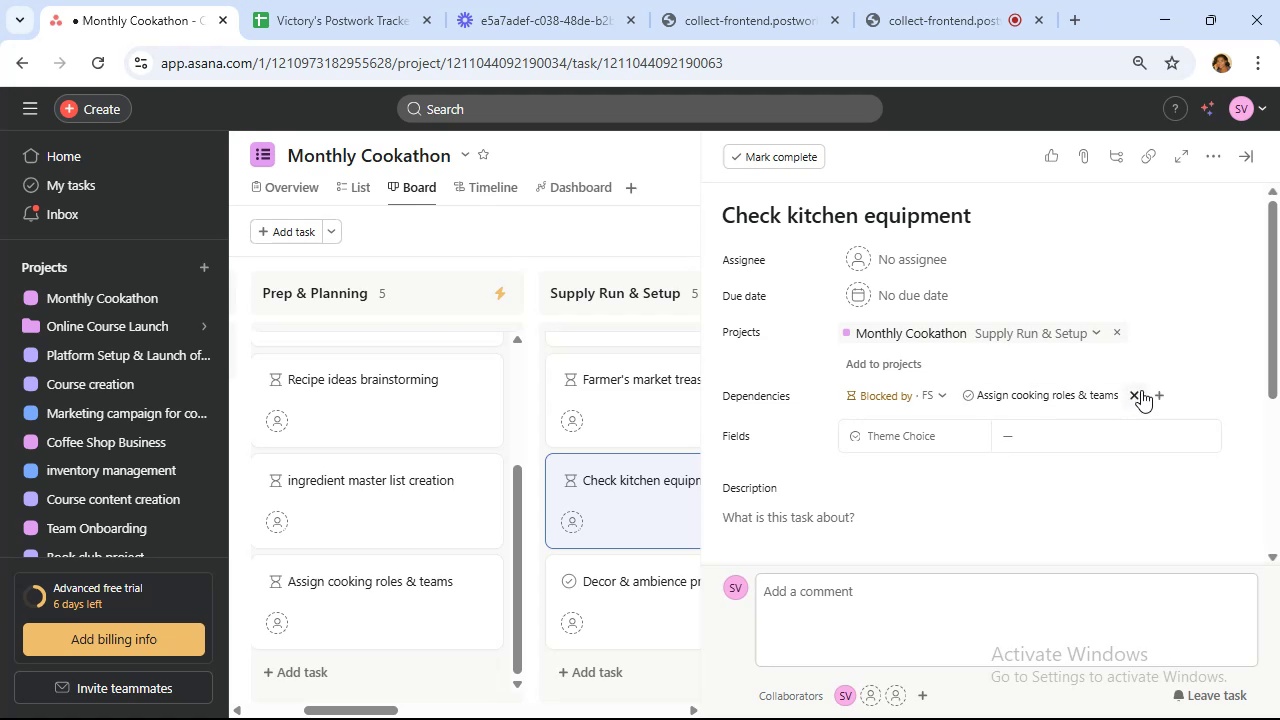 
left_click([1157, 392])
 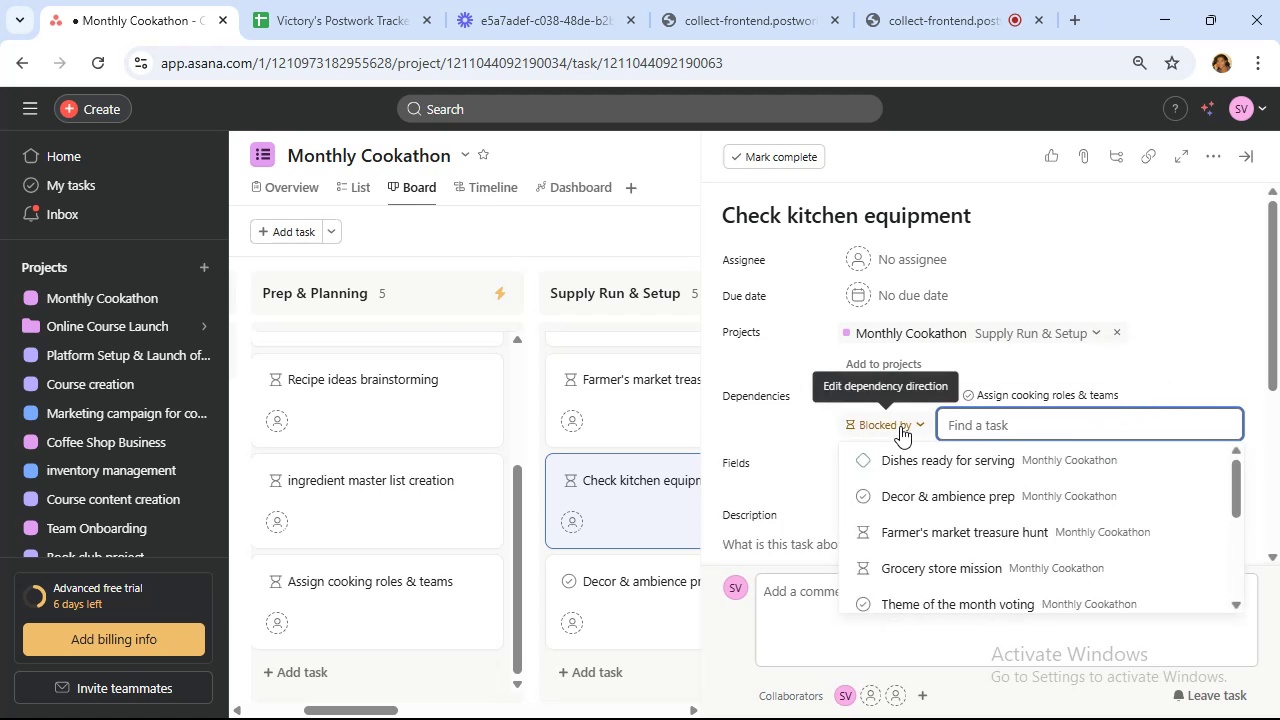 
left_click([900, 426])
 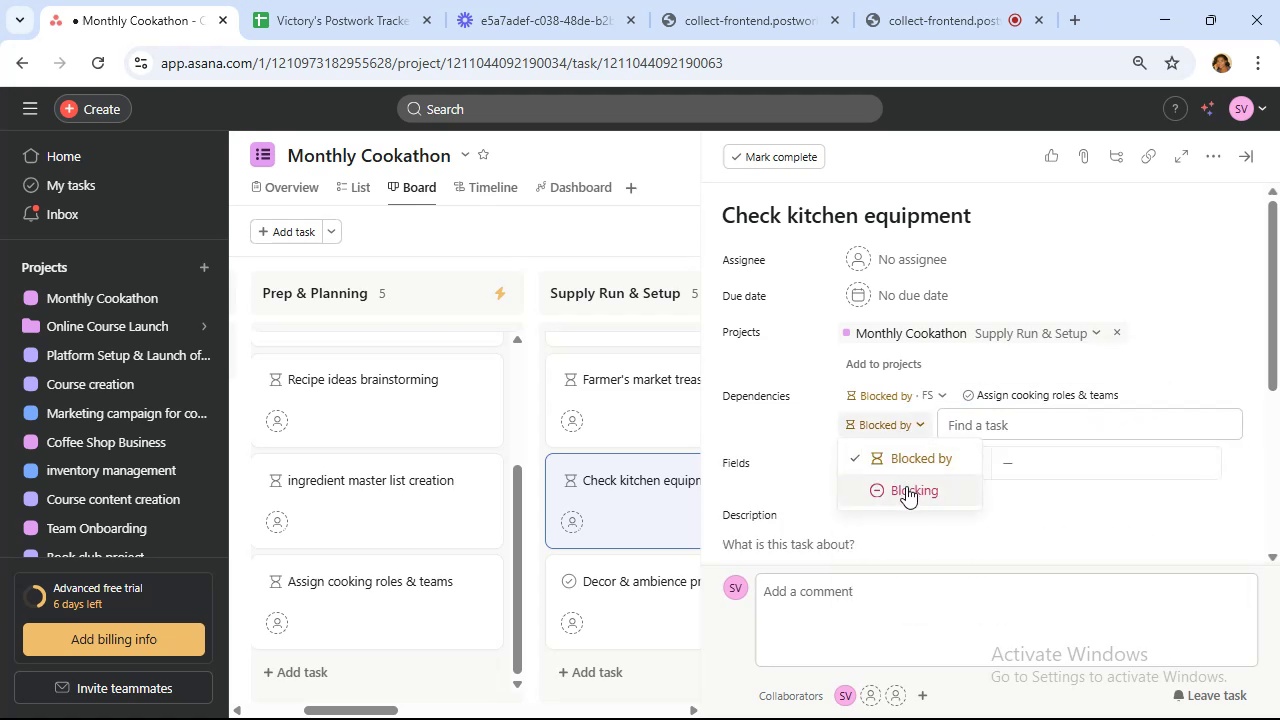 
left_click([906, 488])
 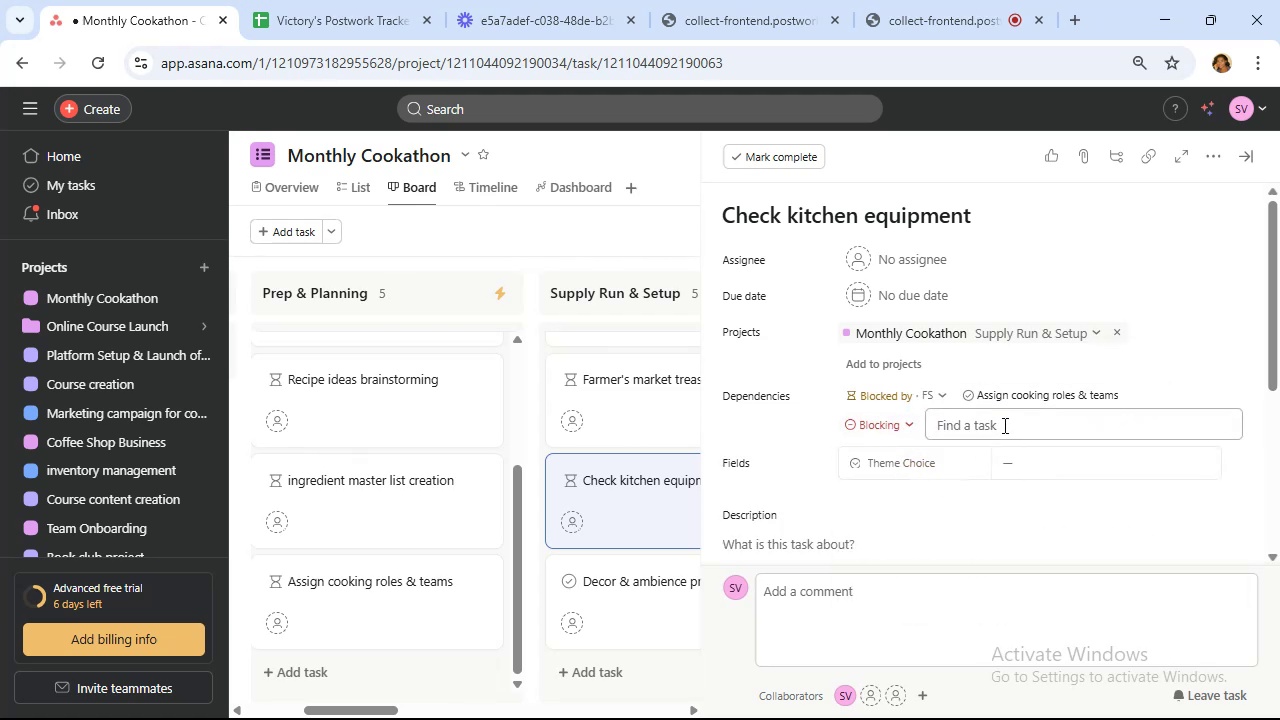 
left_click([1003, 425])
 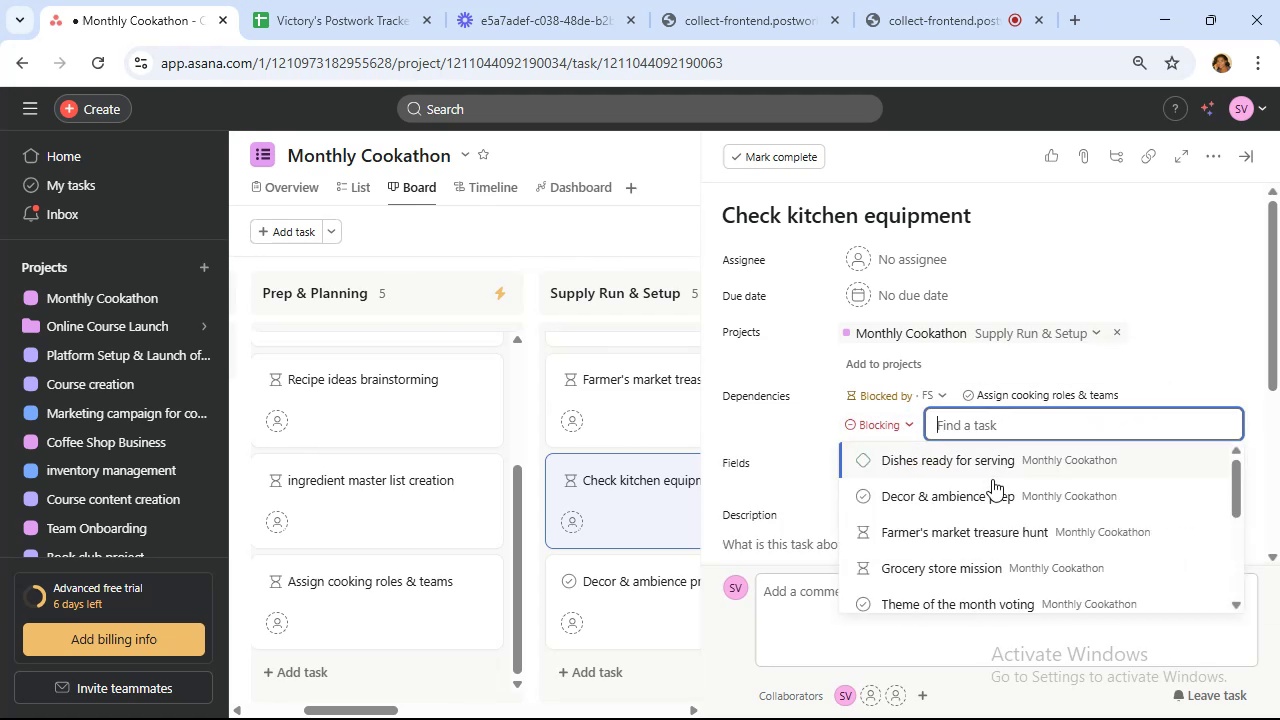 
left_click([991, 494])
 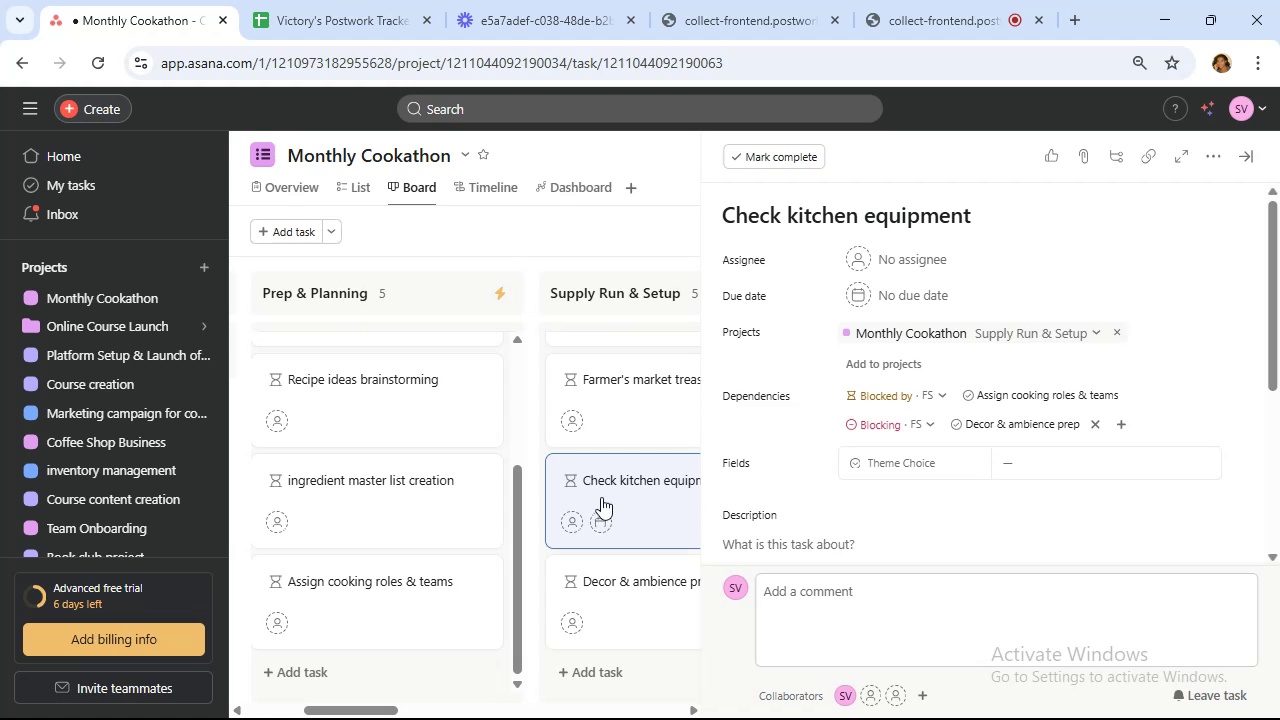 
wait(7.97)
 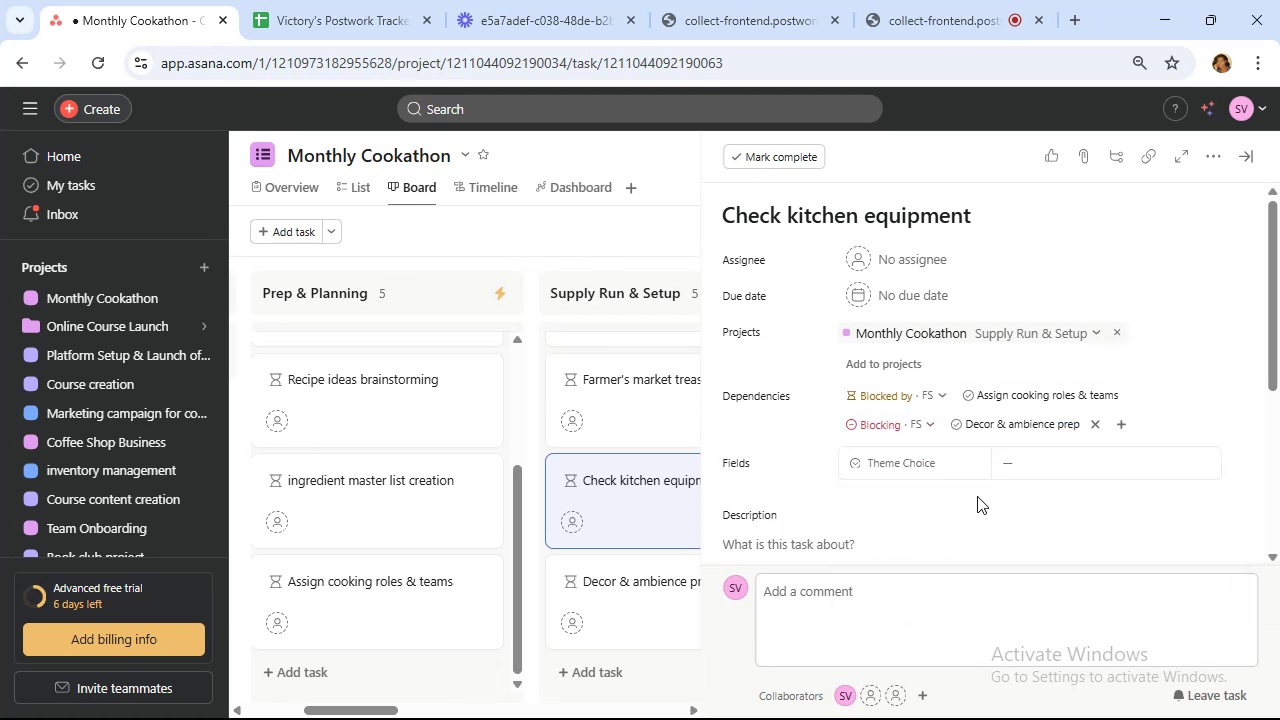 
left_click([1123, 424])
 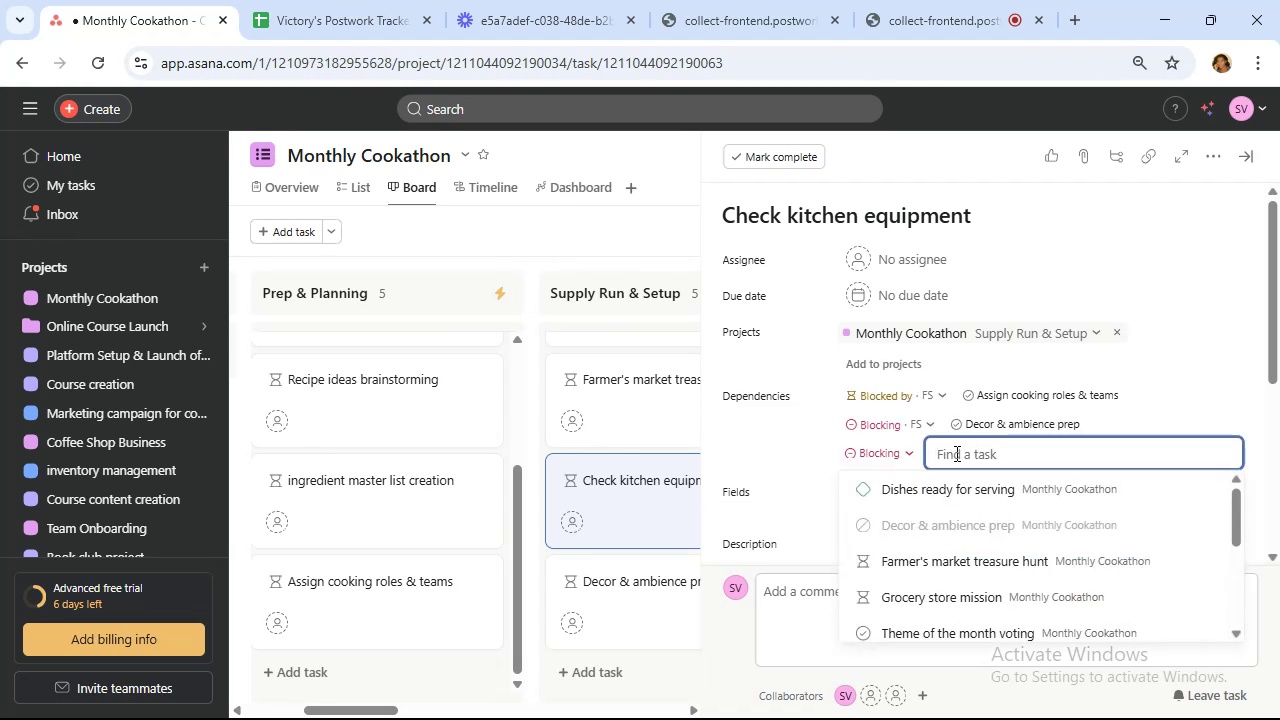 
wait(11.2)
 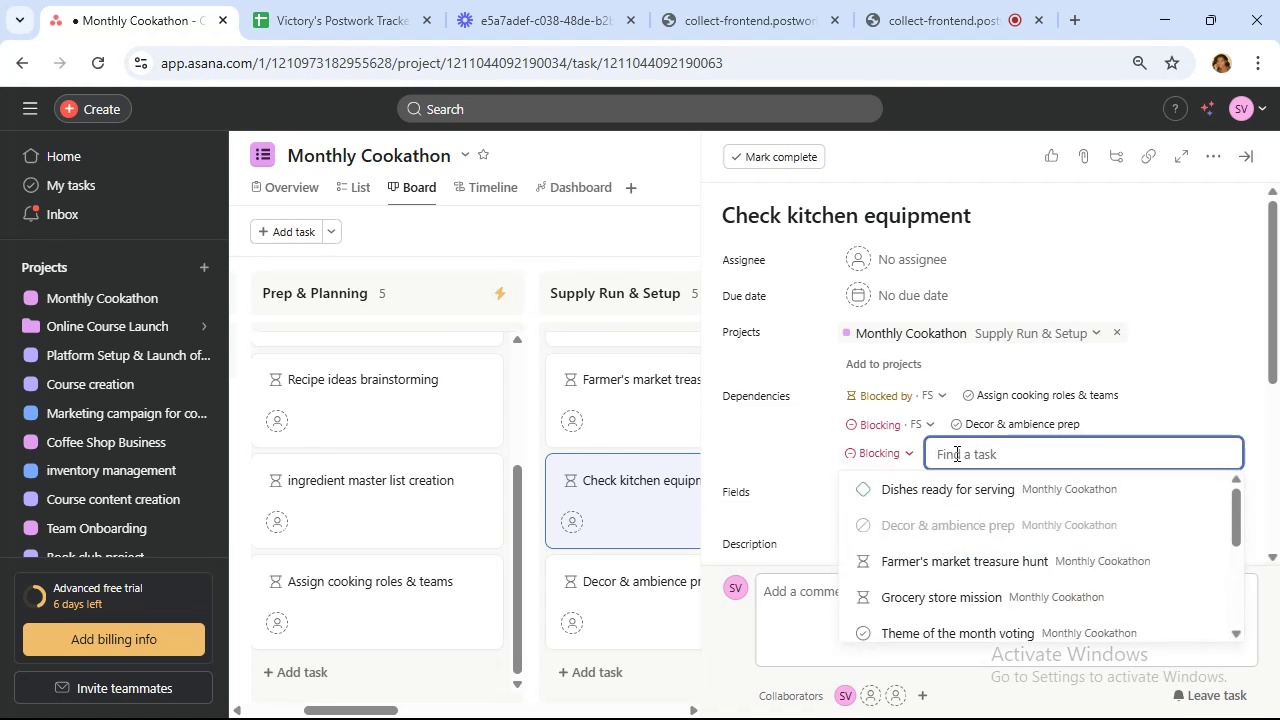 
type(check)
 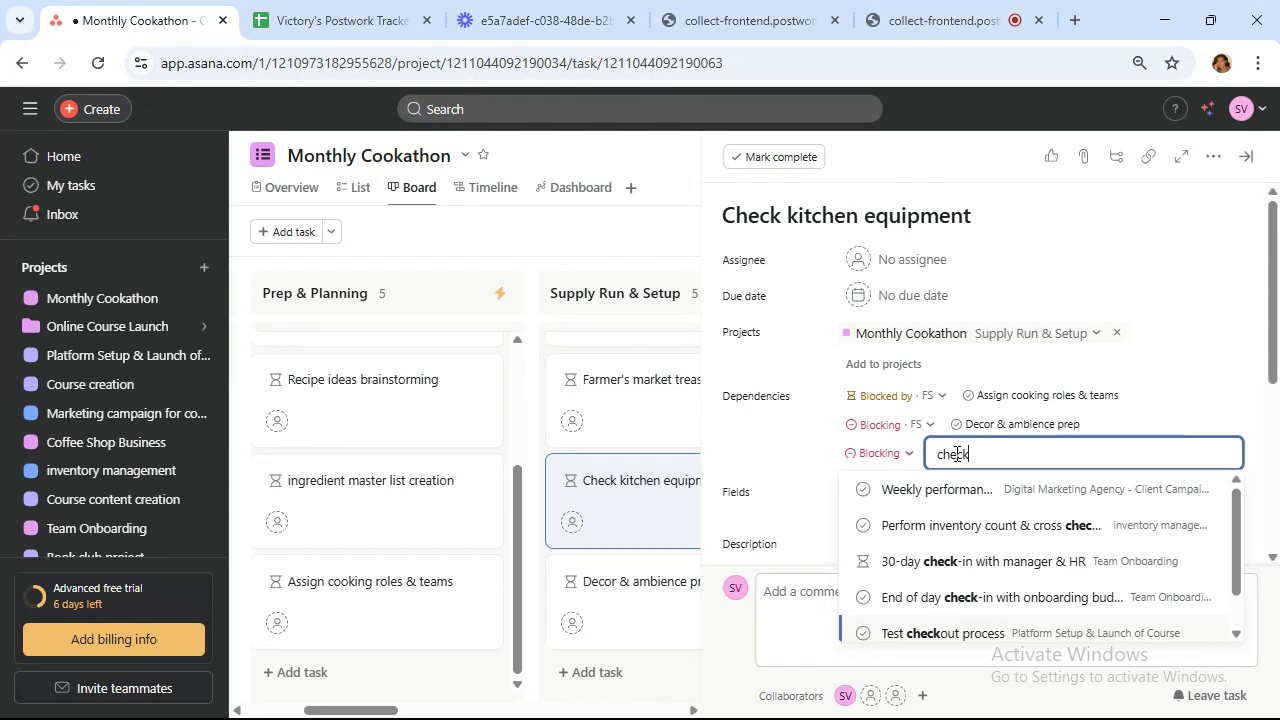 
type( ki)
 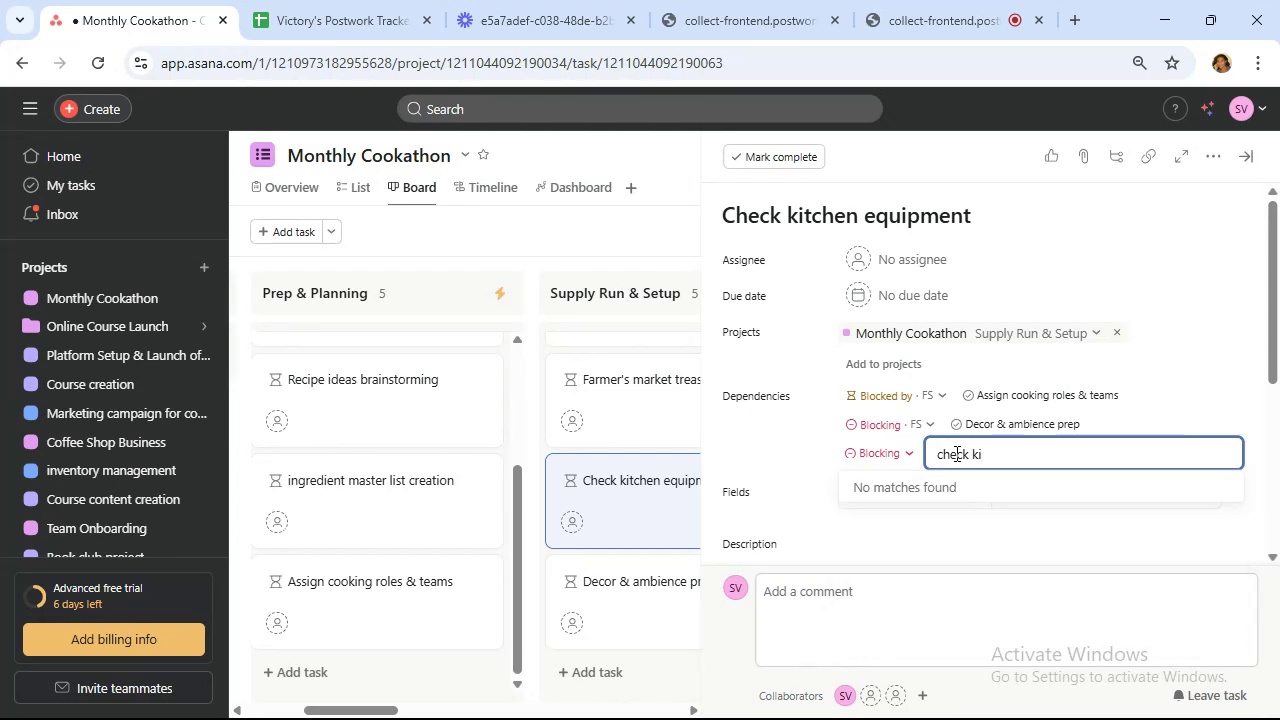 
key(Backspace)
 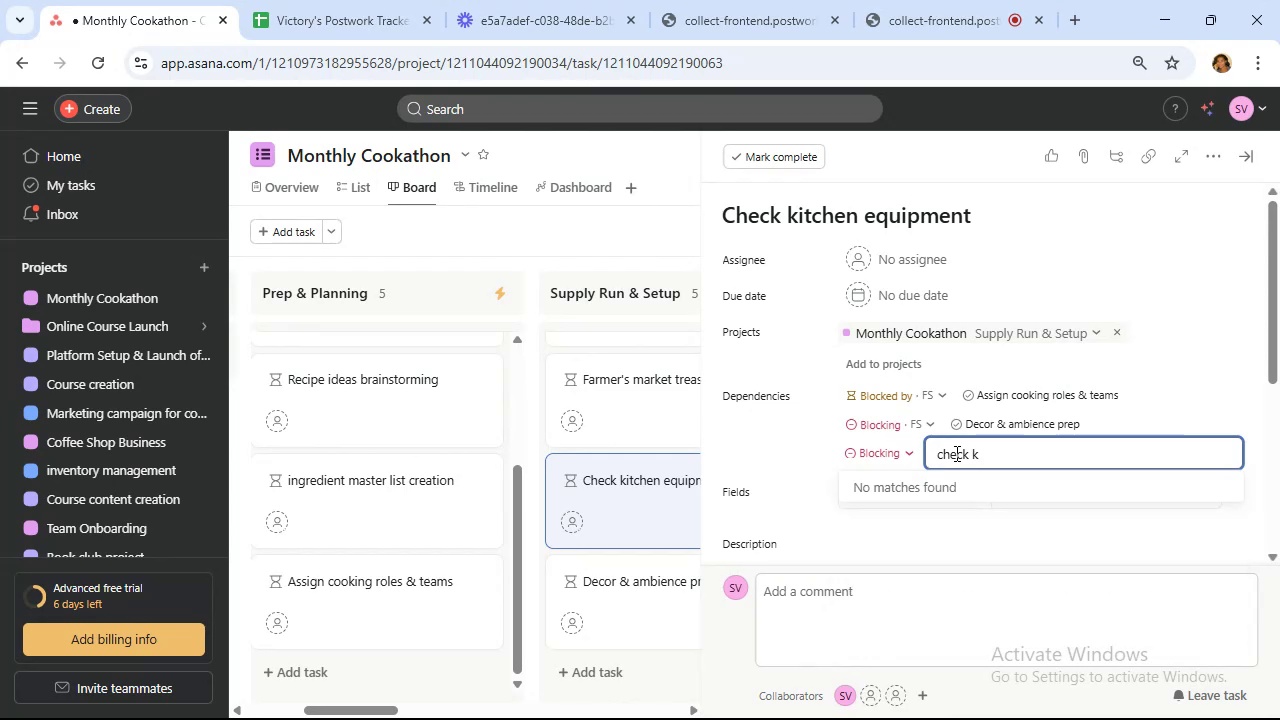 
key(Backspace)
 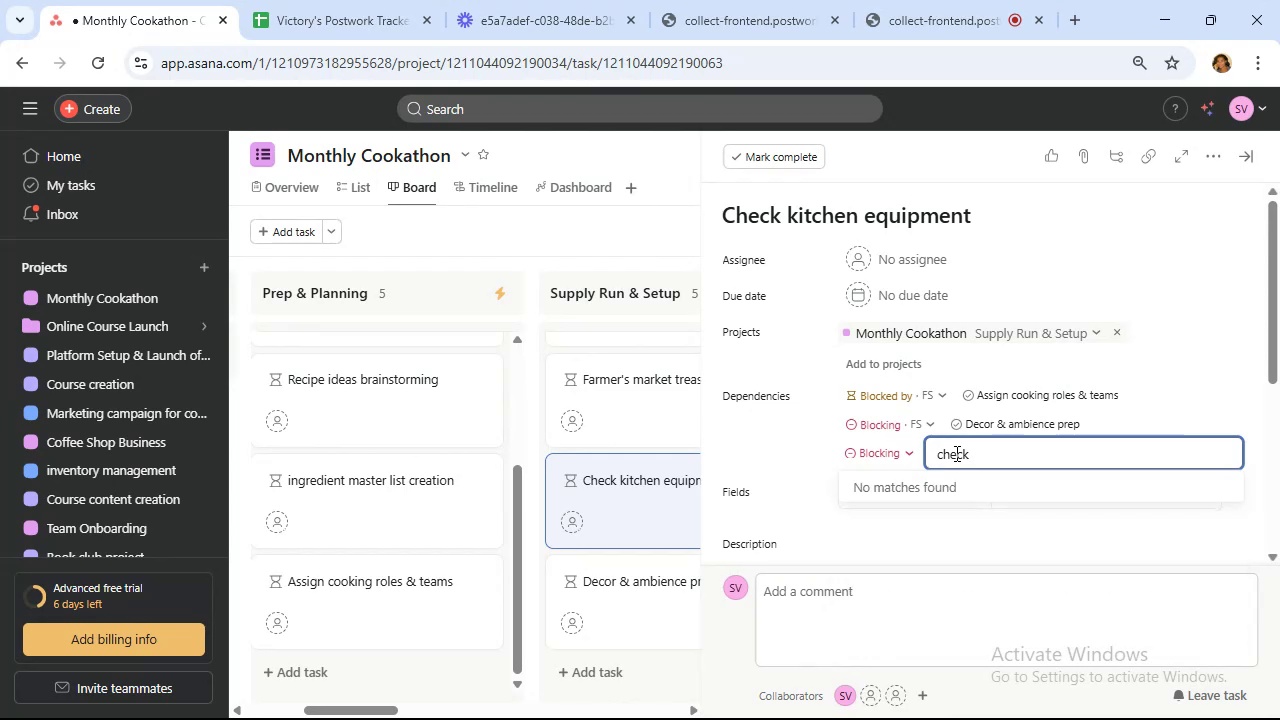 
key(Backspace)
 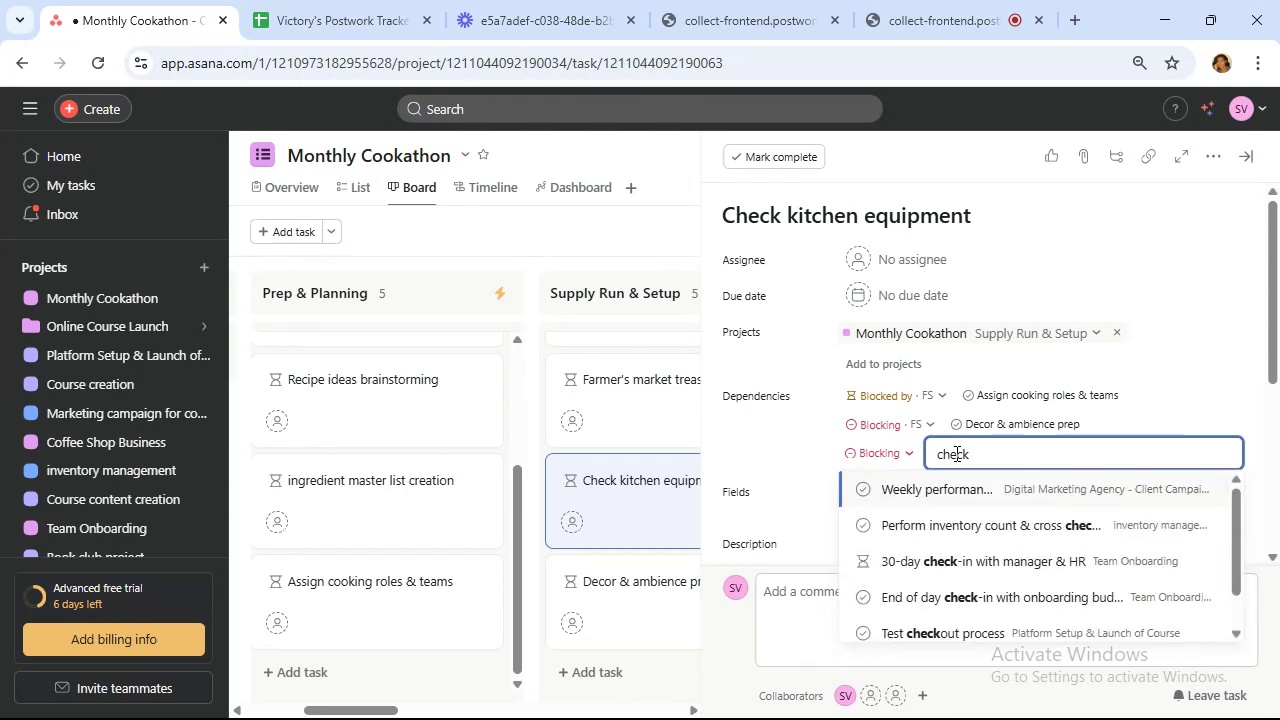 
key(Backspace)
 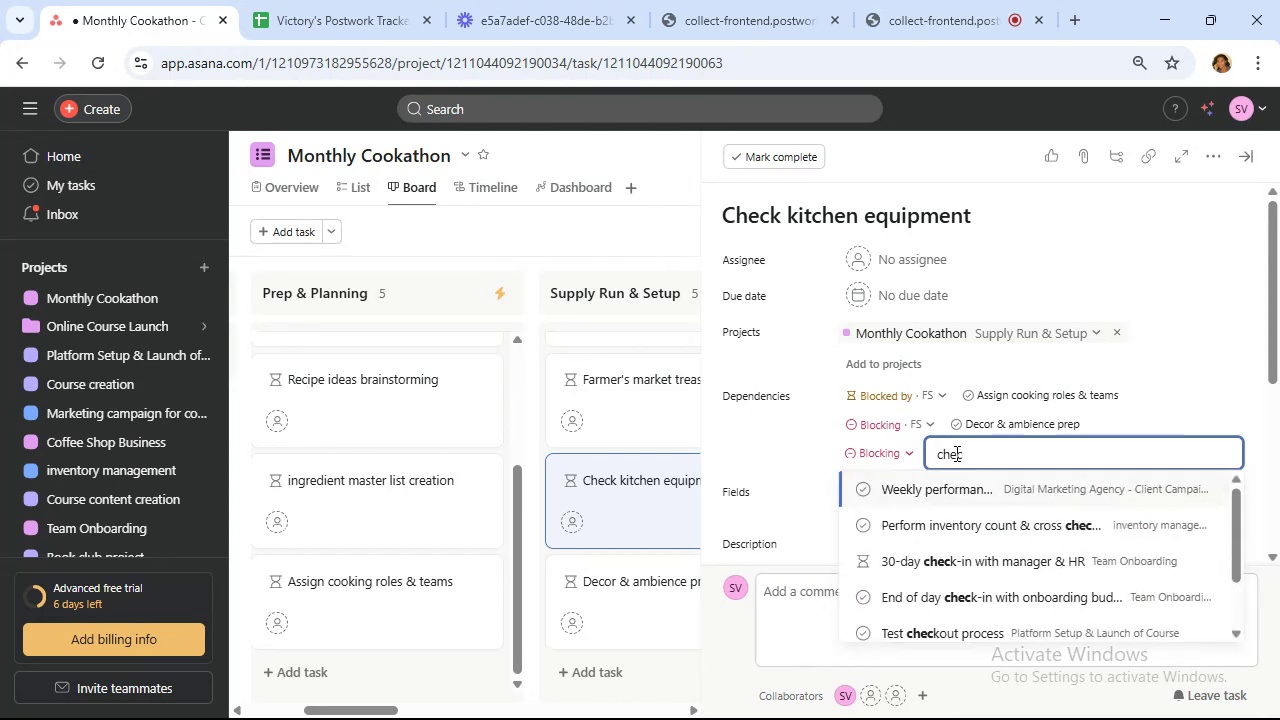 
key(Backspace)
 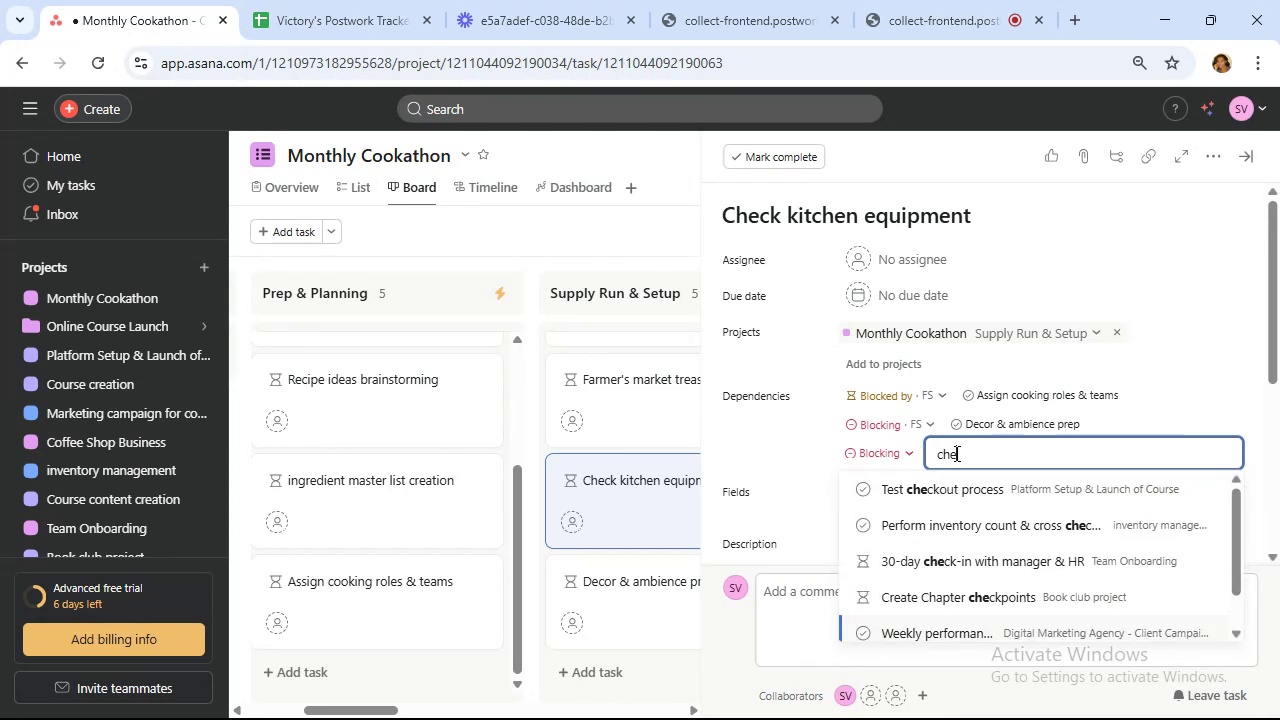 
key(Backspace)
 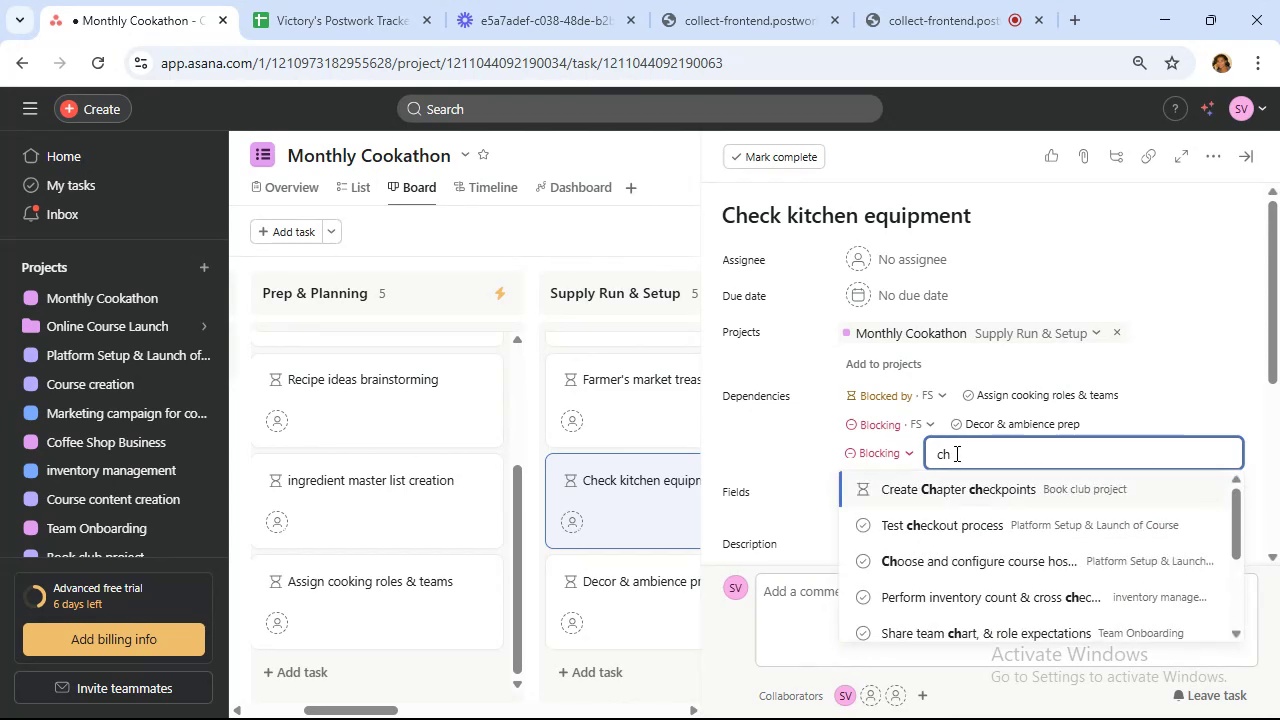 
key(Backspace)
 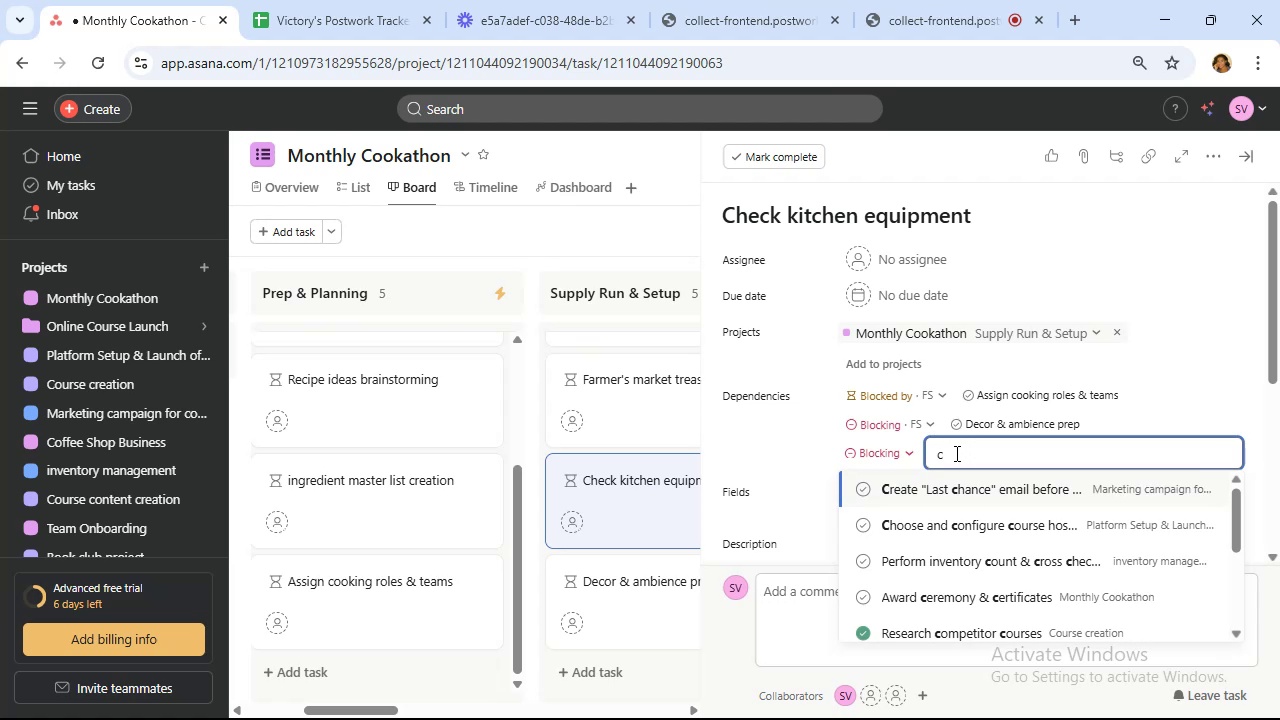 
wait(5.34)
 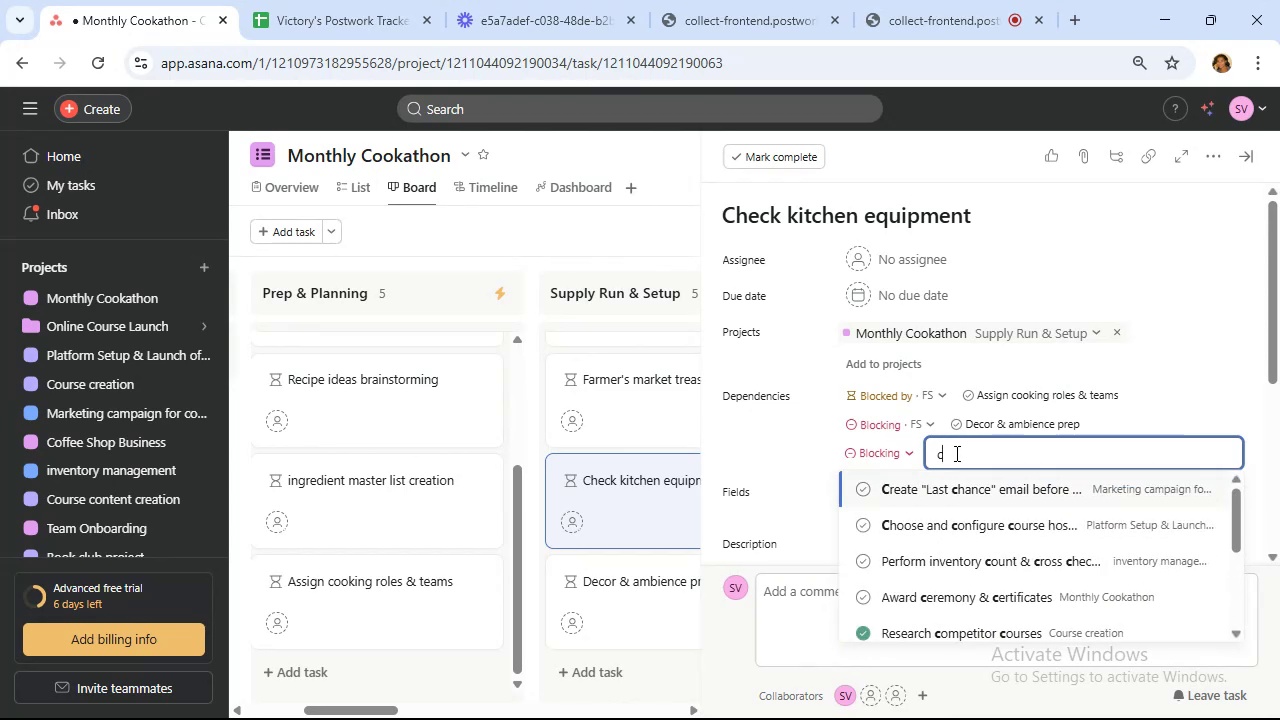 
key(Backspace)
 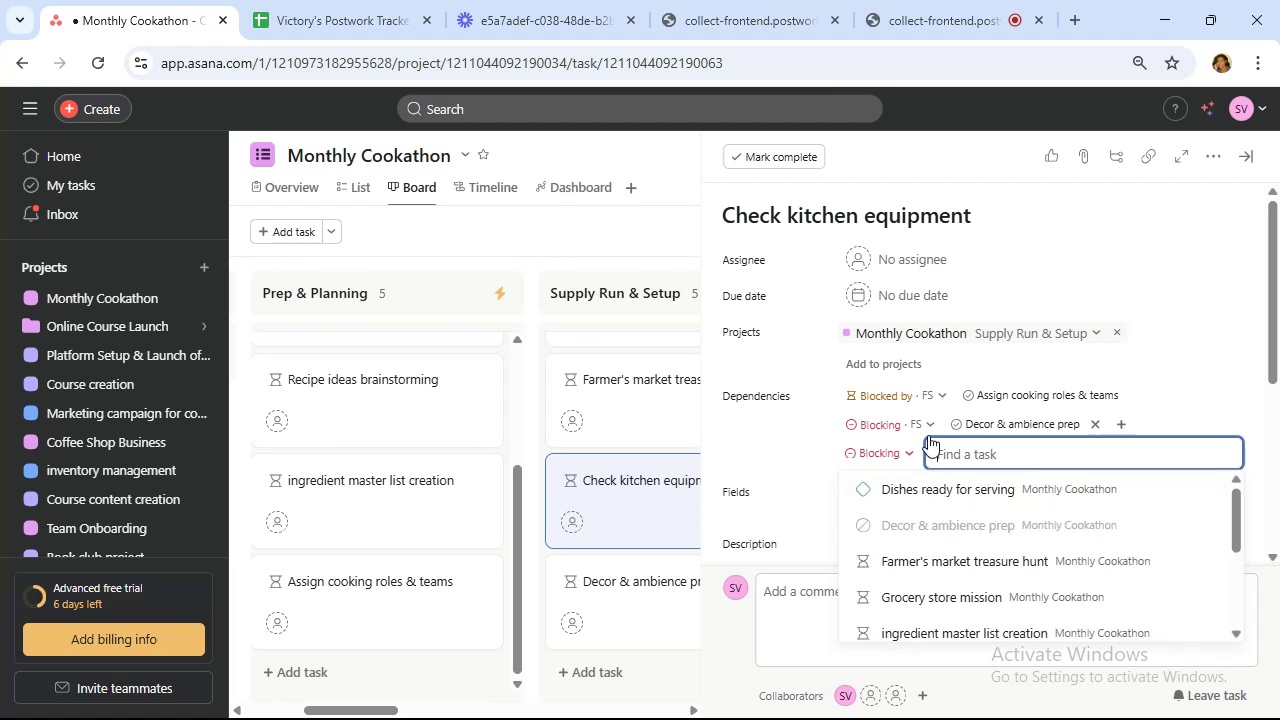 
wait(9.97)
 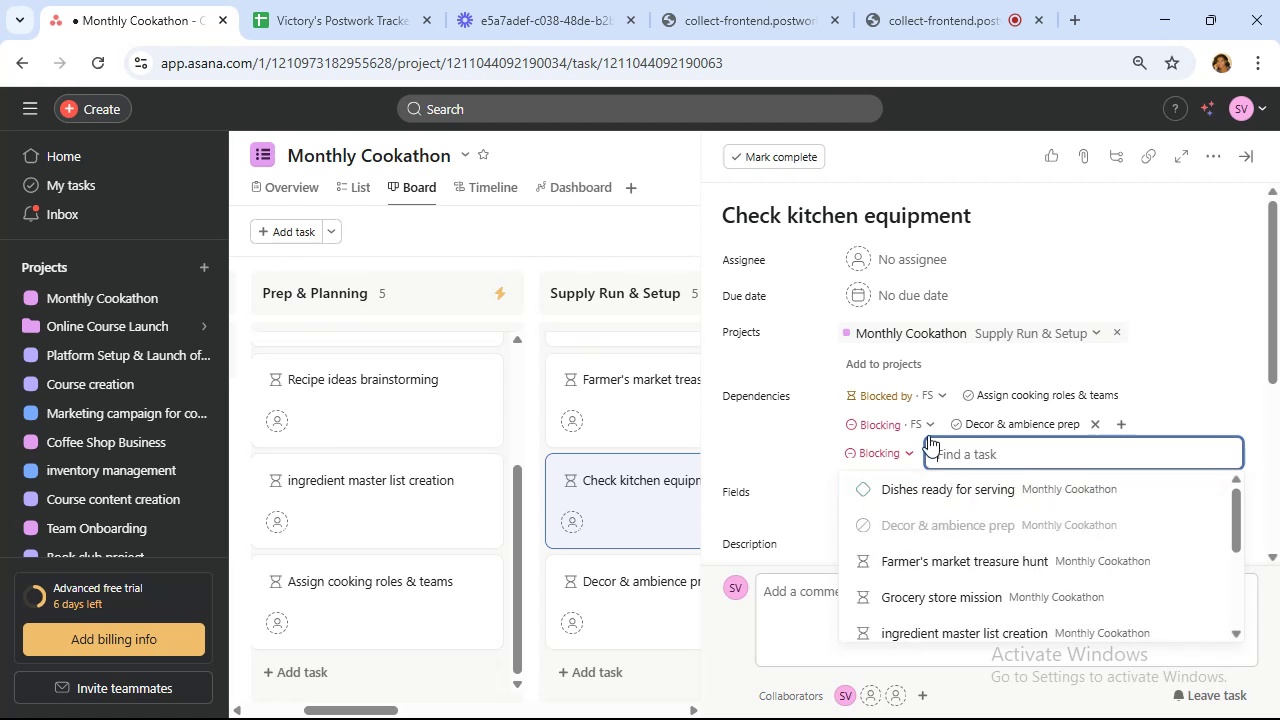 
left_click([1242, 155])
 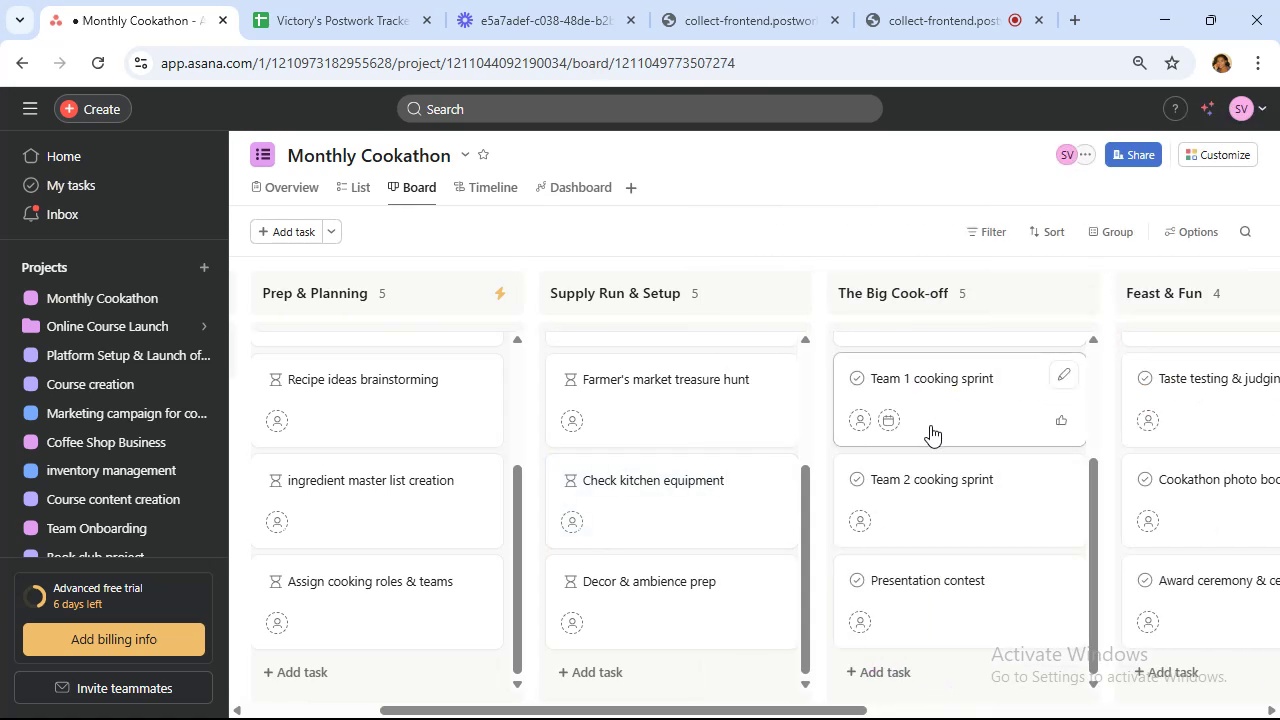 
scroll: coordinate [707, 494], scroll_direction: down, amount: 3.0
 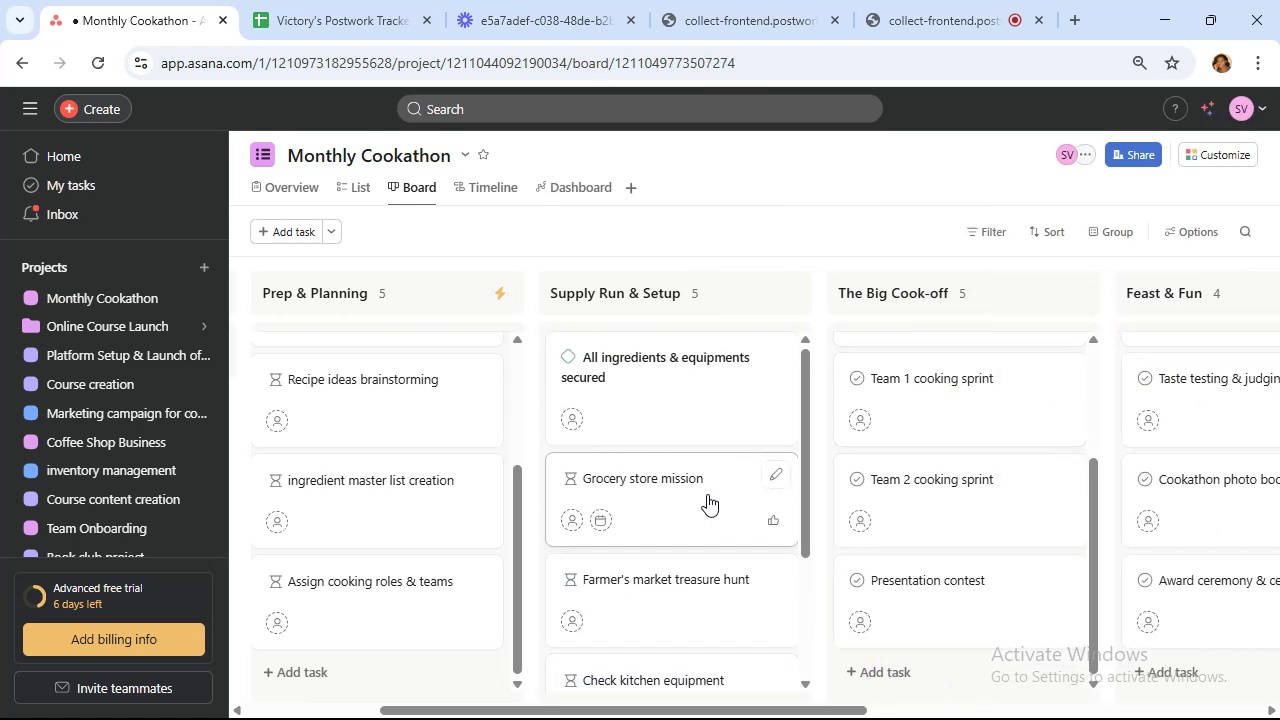 
scroll: coordinate [966, 479], scroll_direction: up, amount: 12.0
 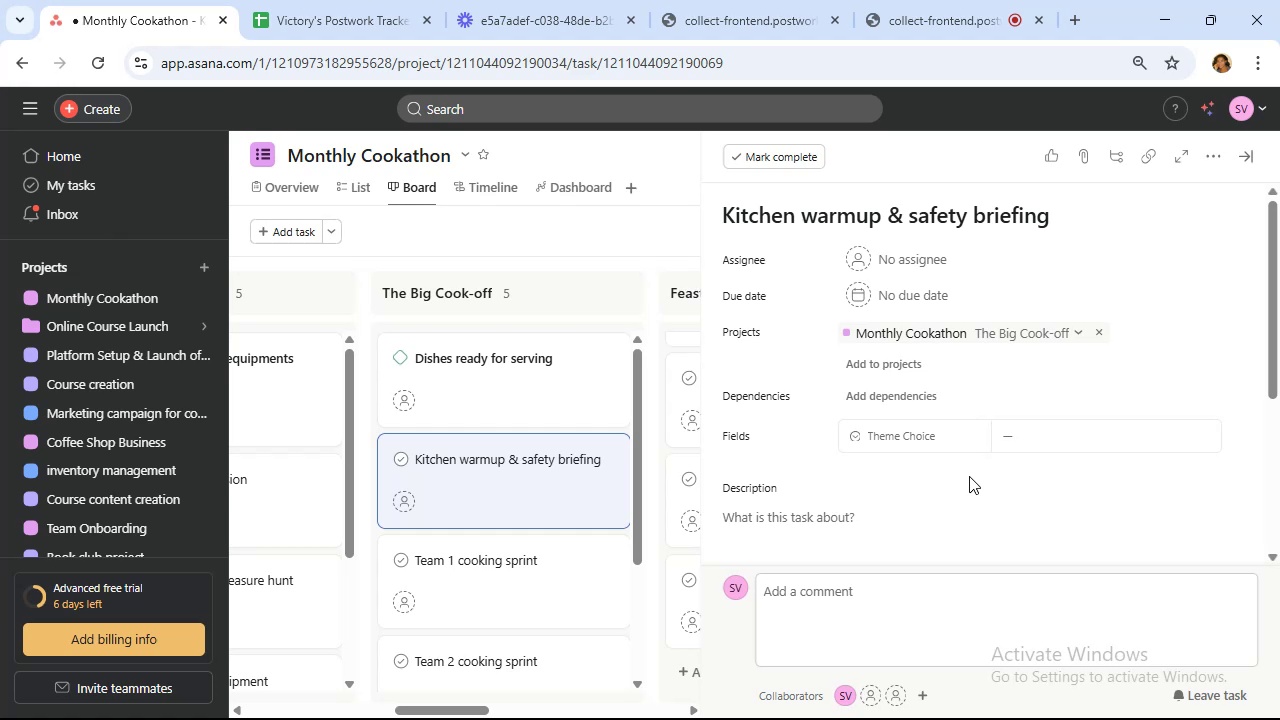 
wait(18.34)
 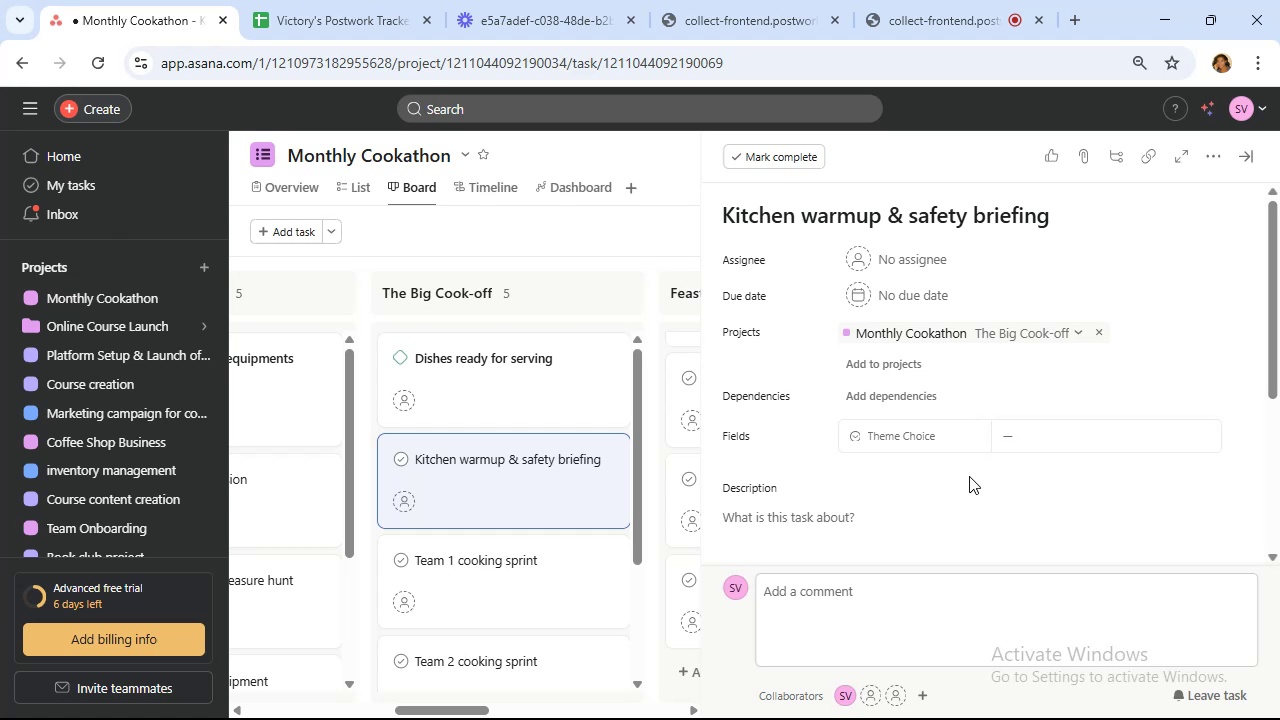 
mouse_move([884, 427])
 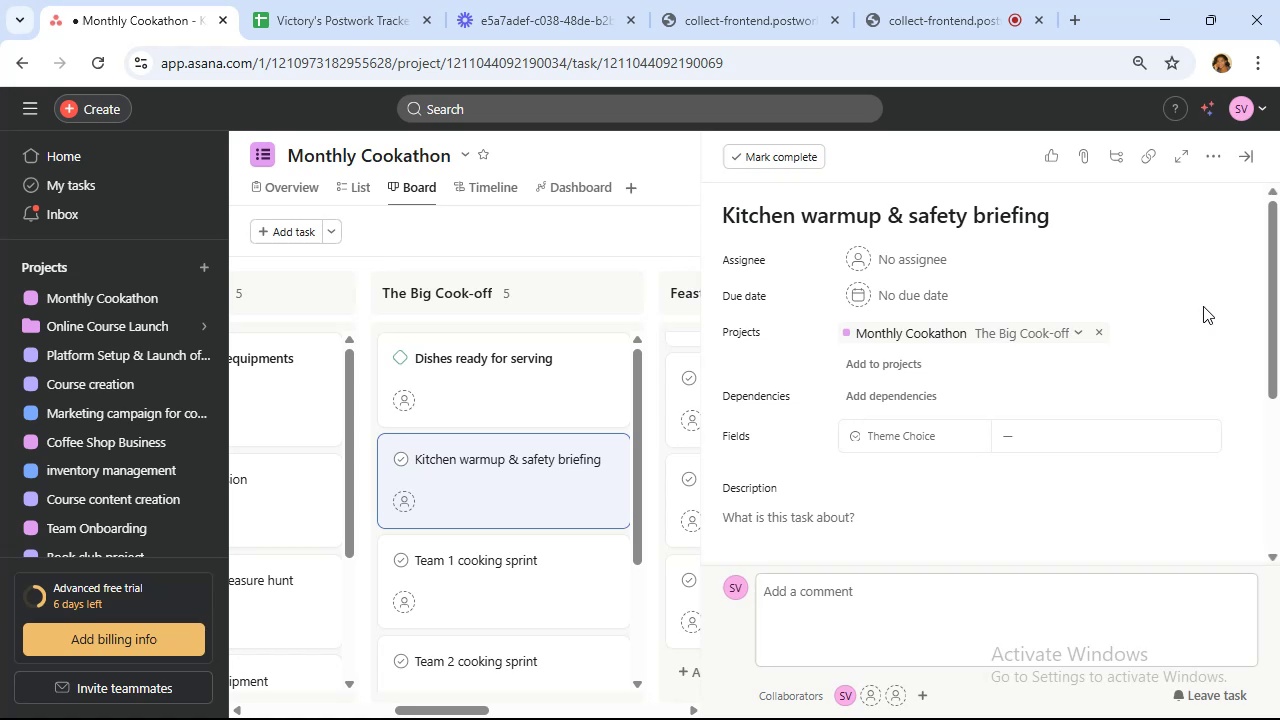 
wait(25.33)
 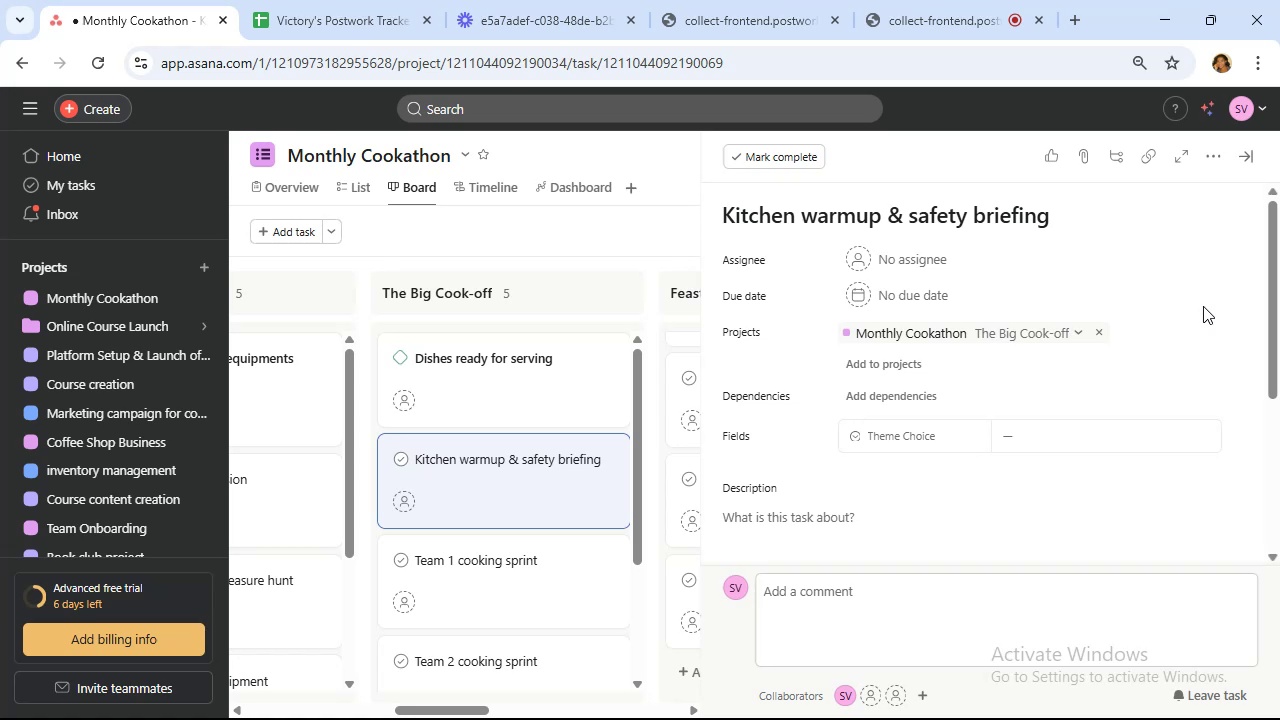 
left_click_drag(start_coordinate=[1274, 295], to_coordinate=[1274, 313])
 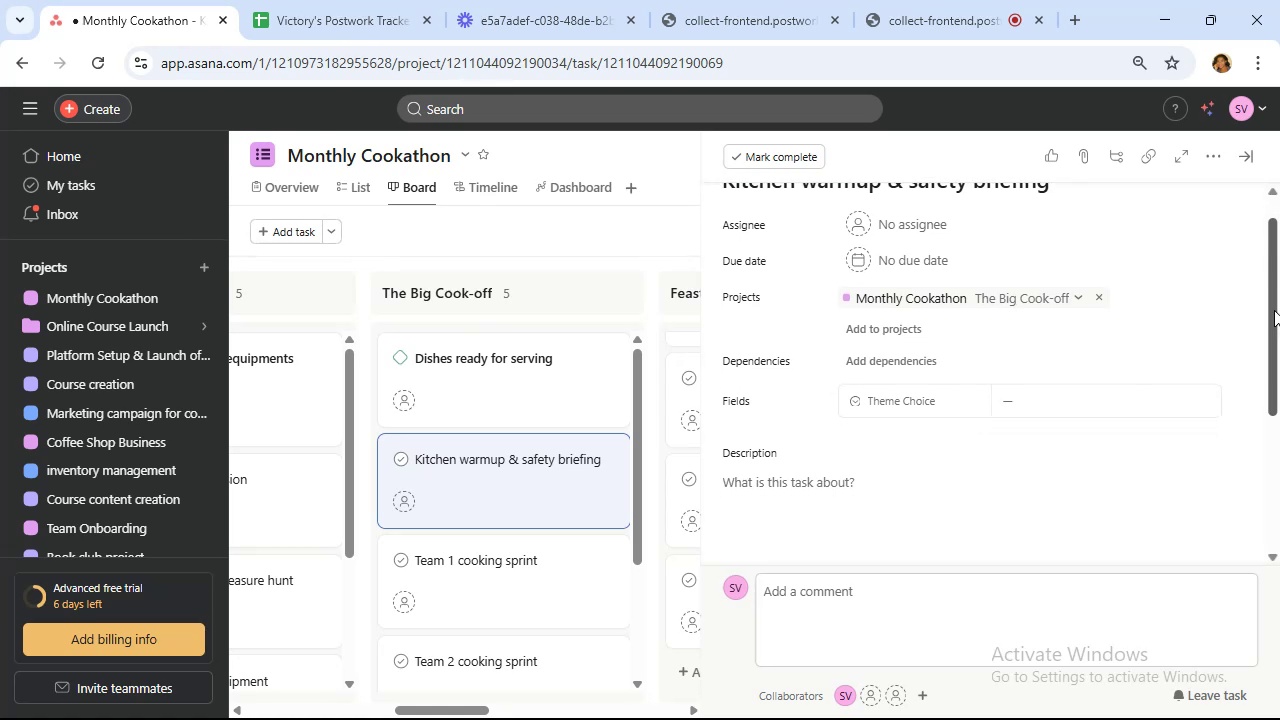 
left_click_drag(start_coordinate=[1273, 308], to_coordinate=[1278, 289])
 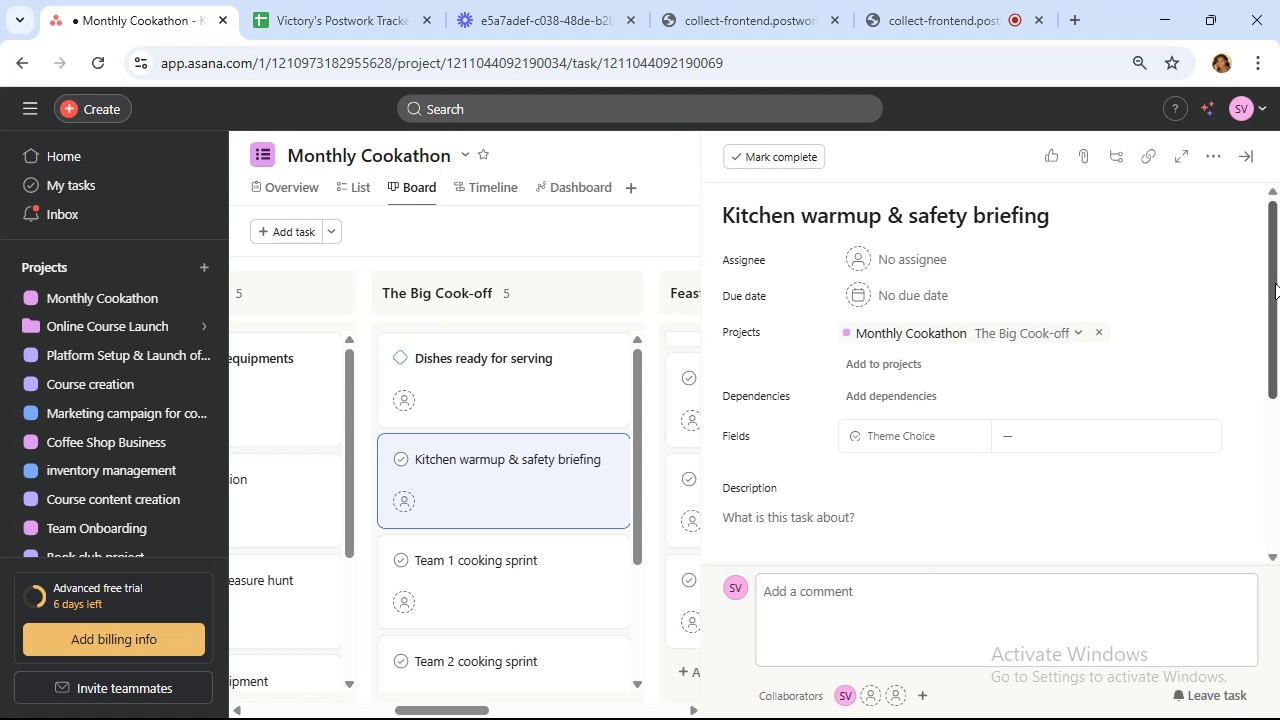 
wait(15.62)
 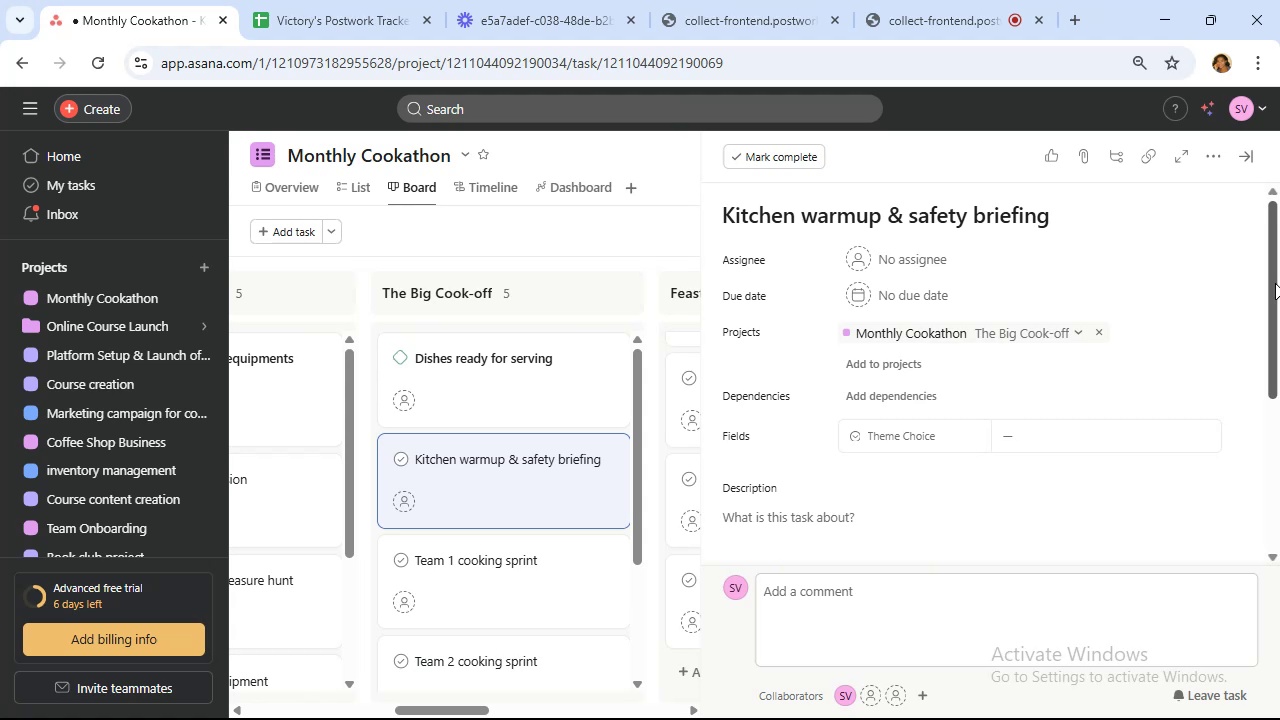 
mouse_move([783, 438])
 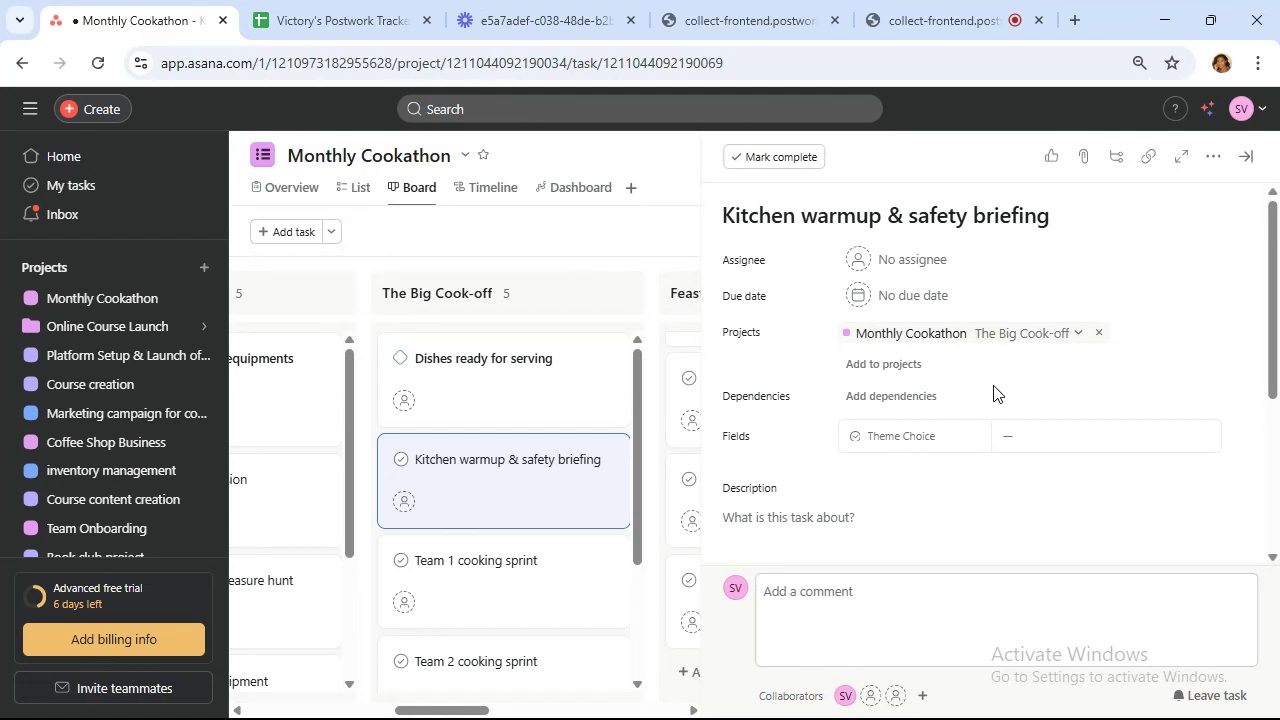 
wait(17.44)
 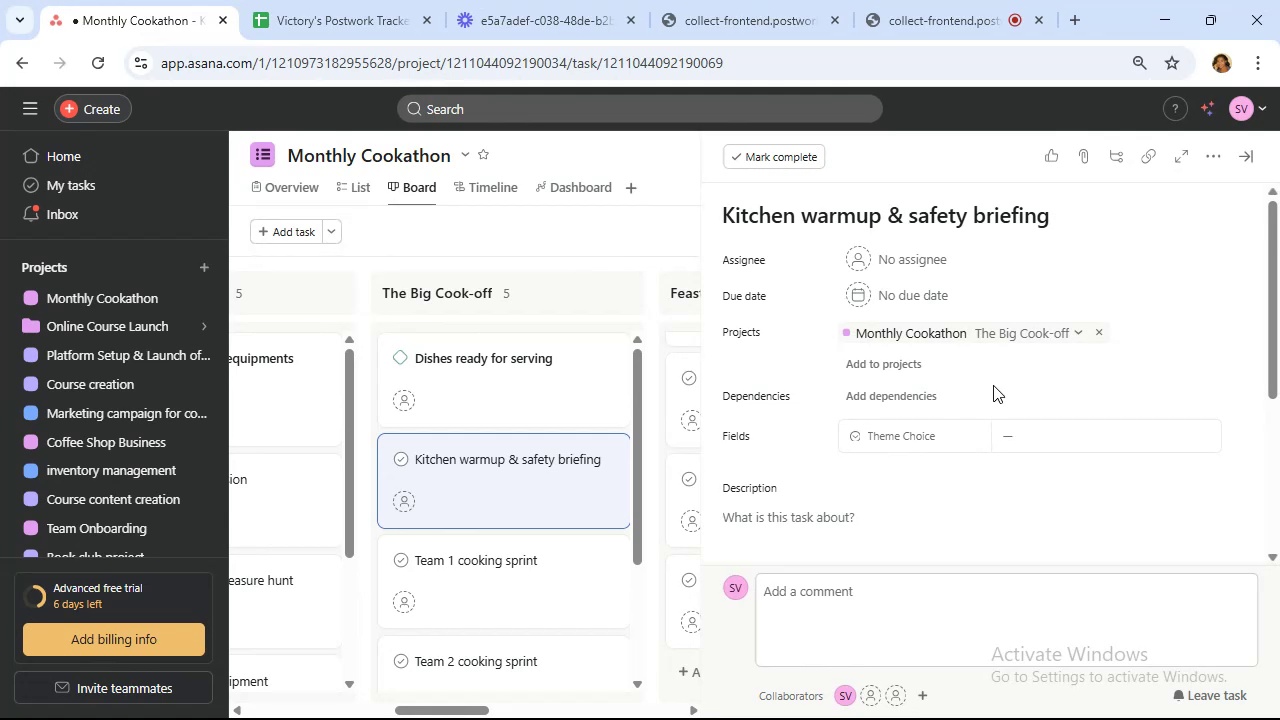 
left_click_drag(start_coordinate=[1273, 233], to_coordinate=[1279, 225])
 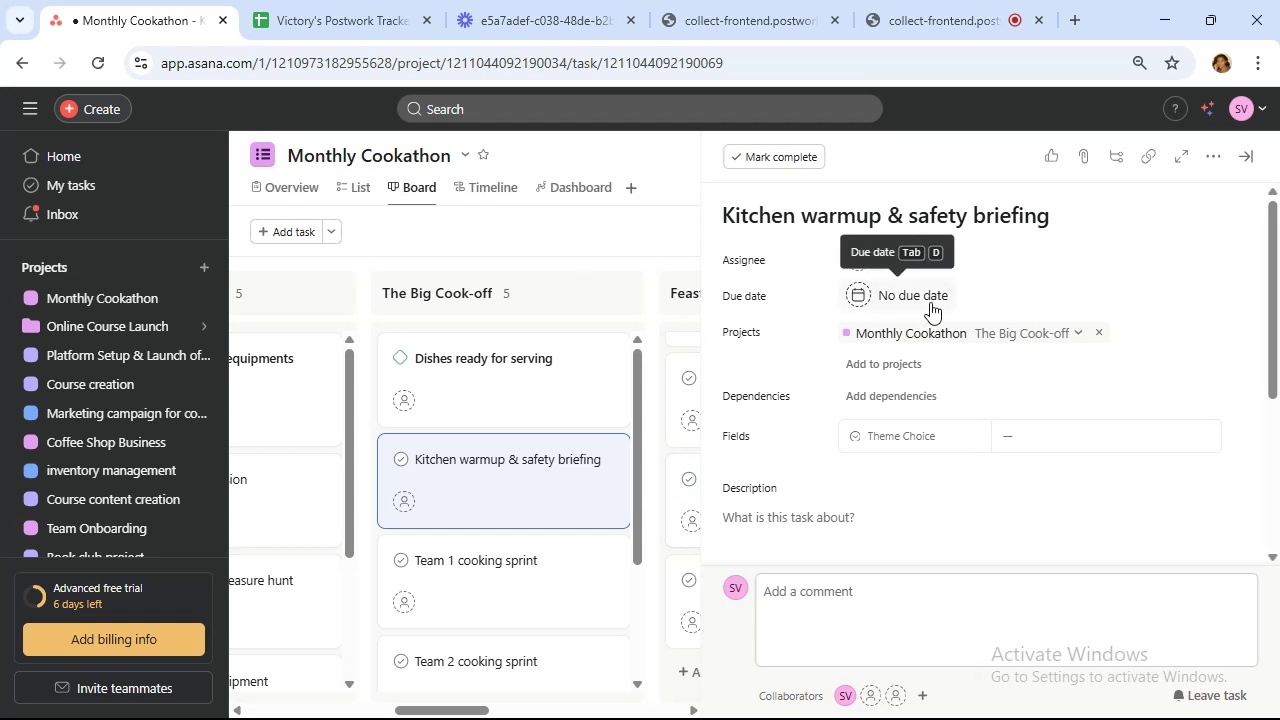 
wait(14.14)
 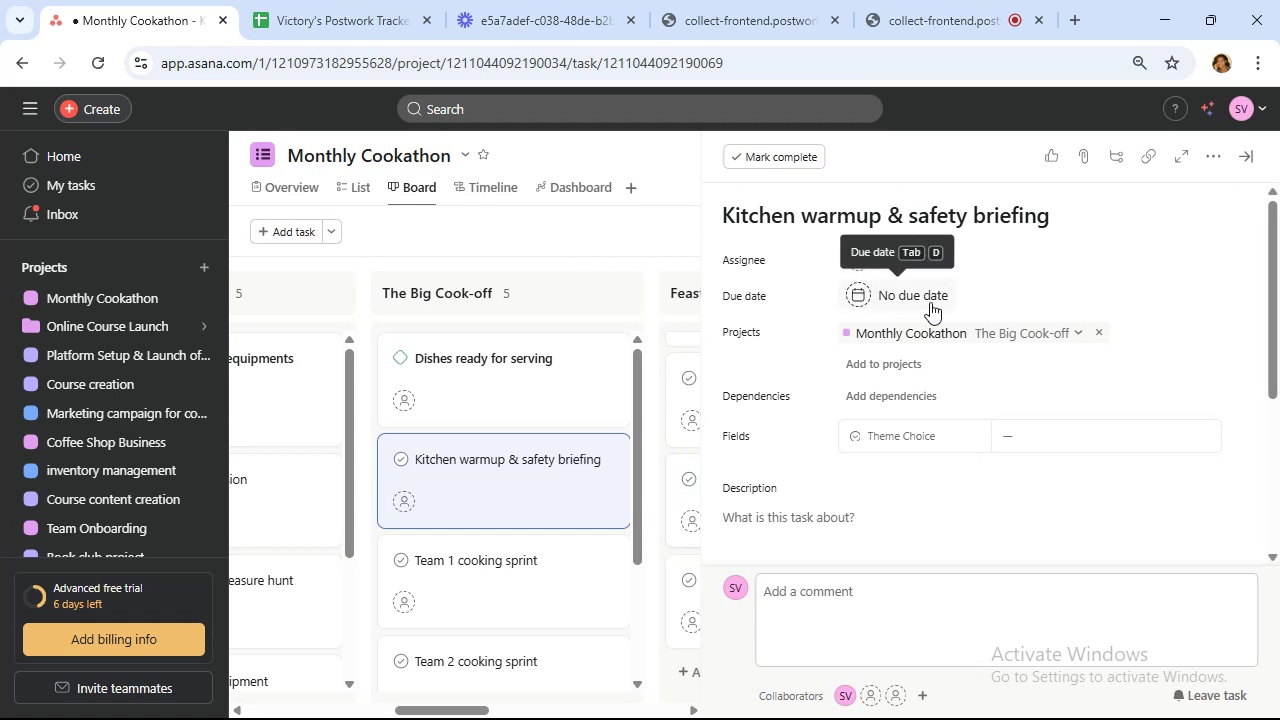 
left_click([892, 396])
 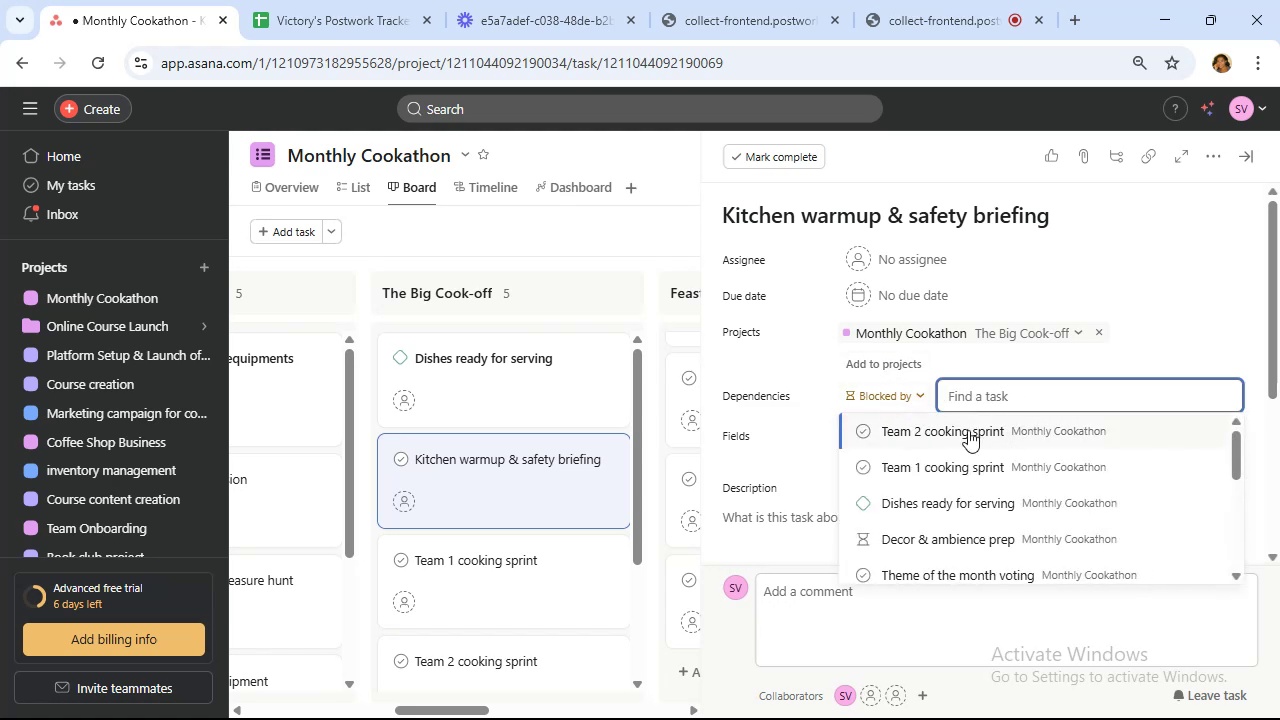 
mouse_move([933, 426])
 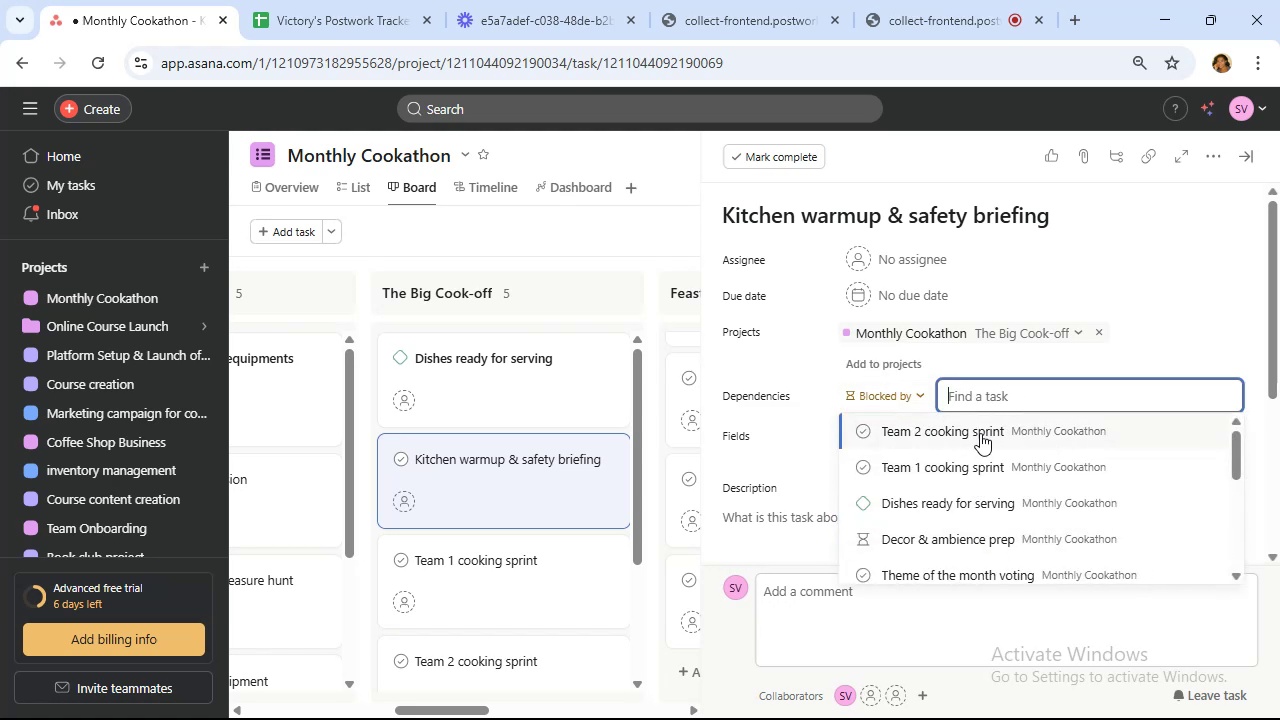 
type(kit)
 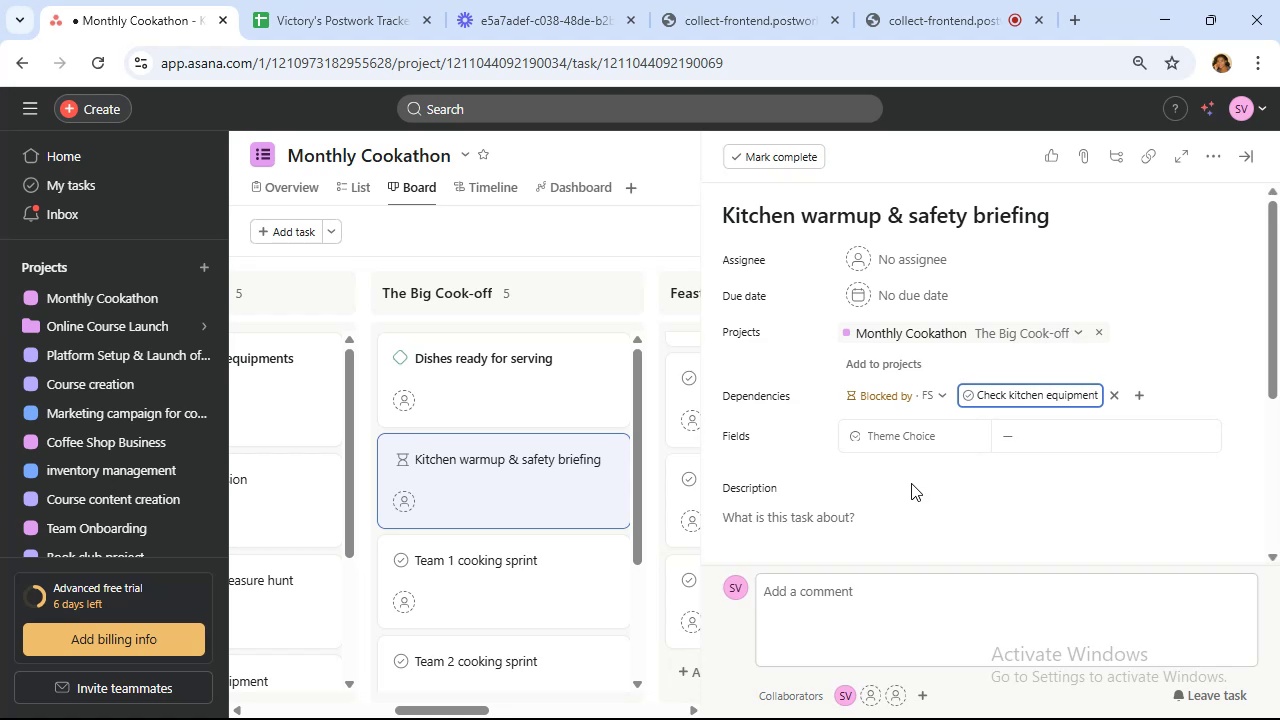 
wait(19.02)
 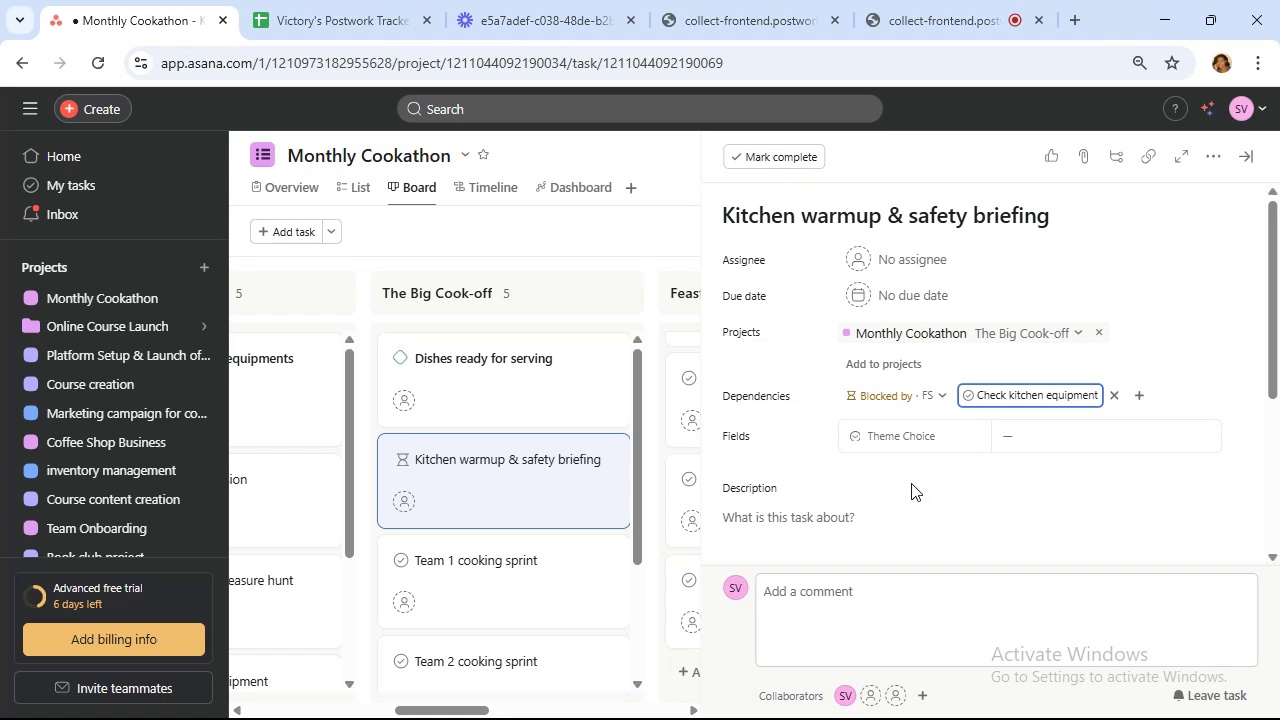 
scroll: coordinate [474, 447], scroll_direction: down, amount: 1.0
 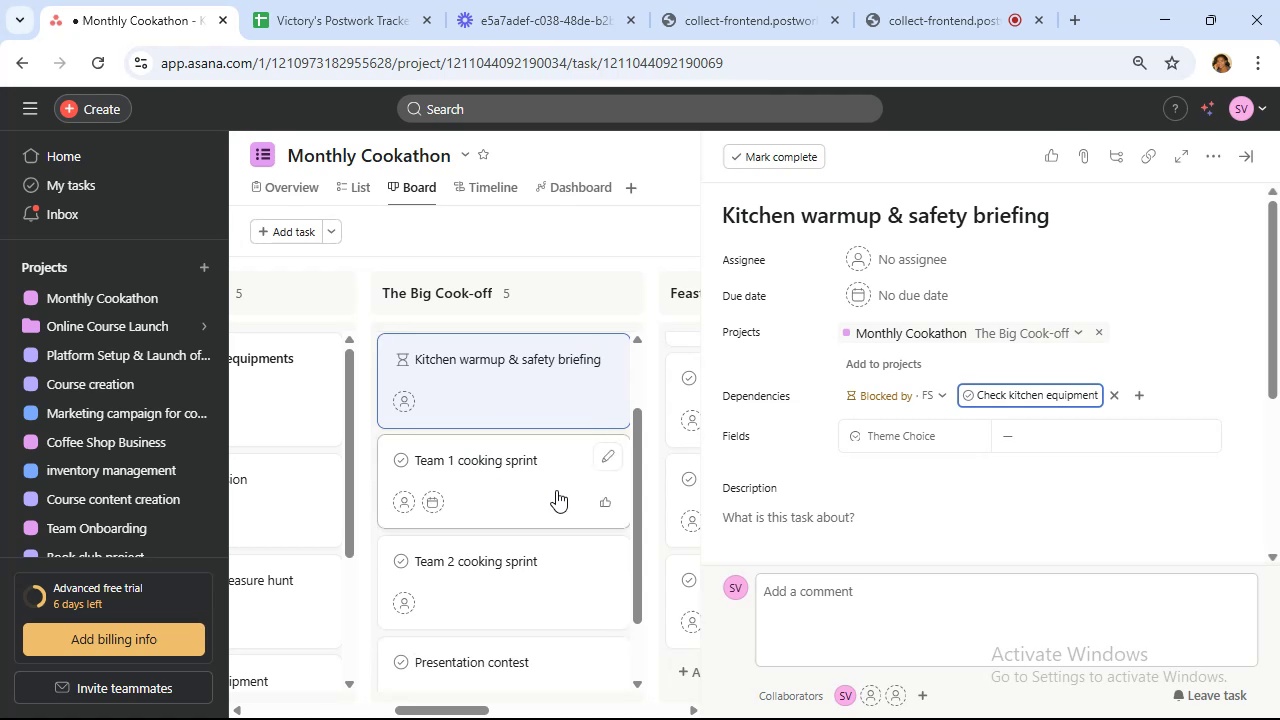 
left_click([546, 477])
 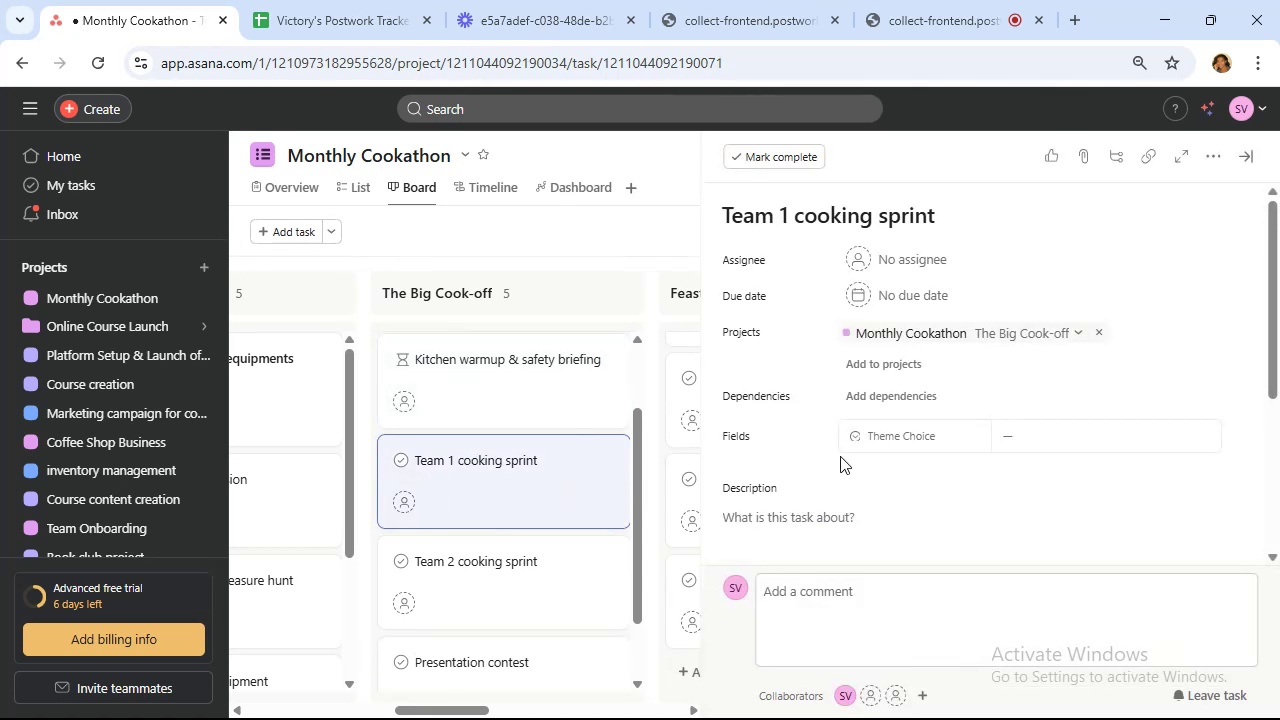 
mouse_move([913, 423])
 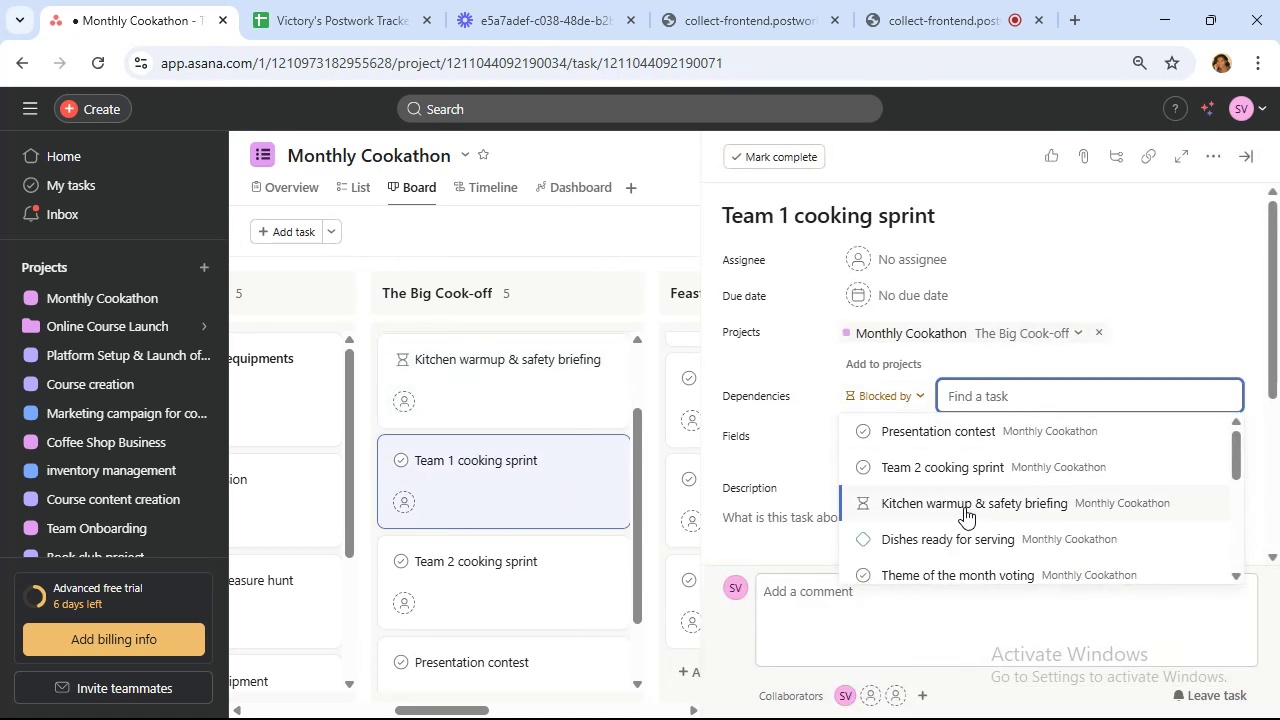 
left_click([964, 505])
 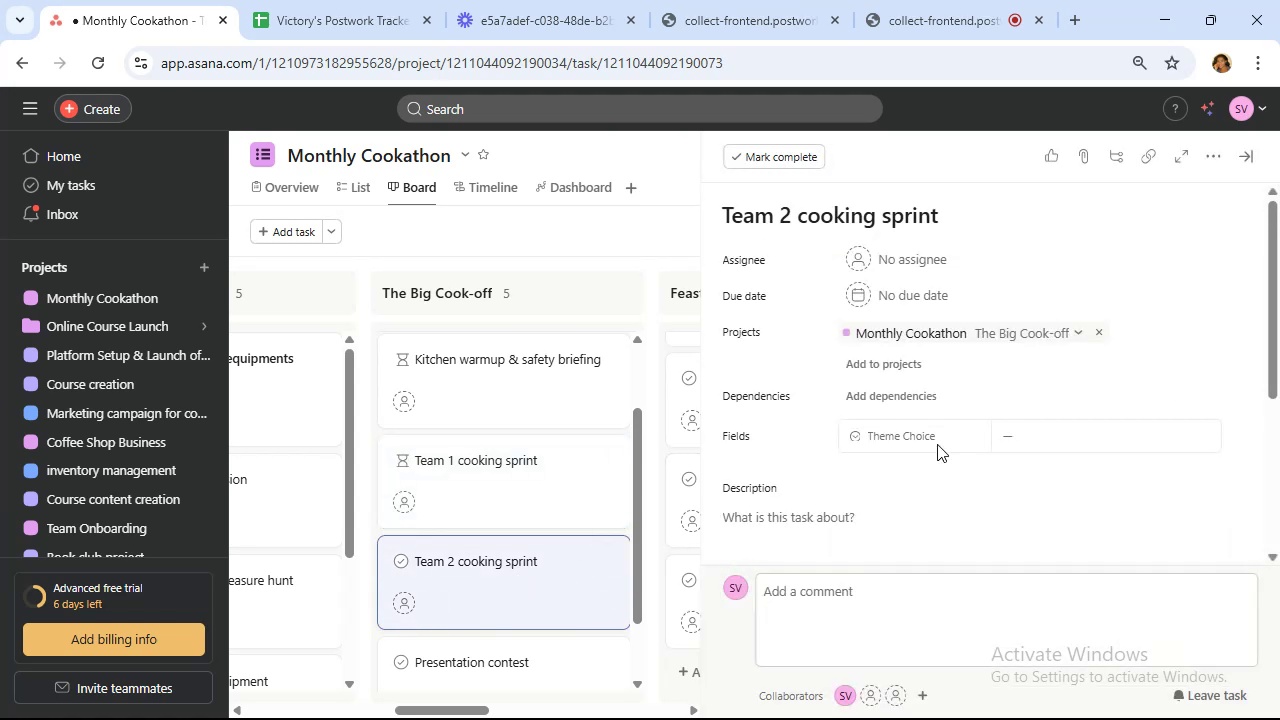 
wait(7.37)
 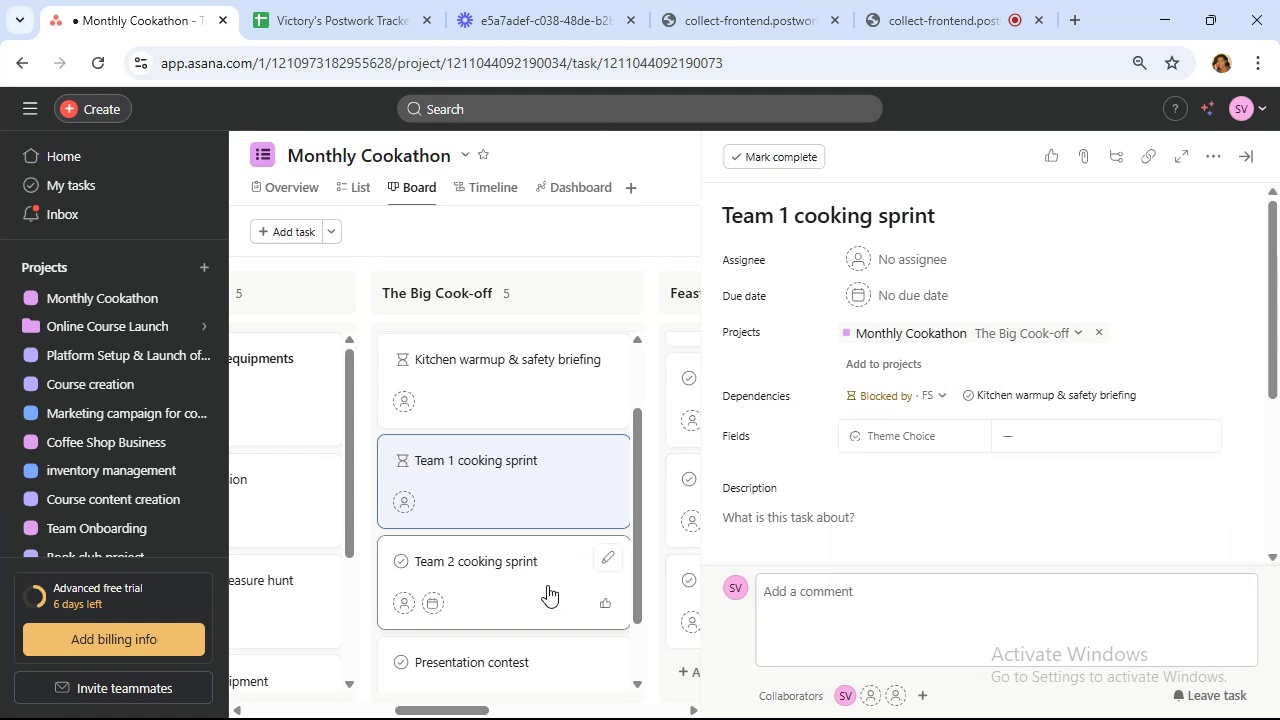 
left_click([896, 395])
 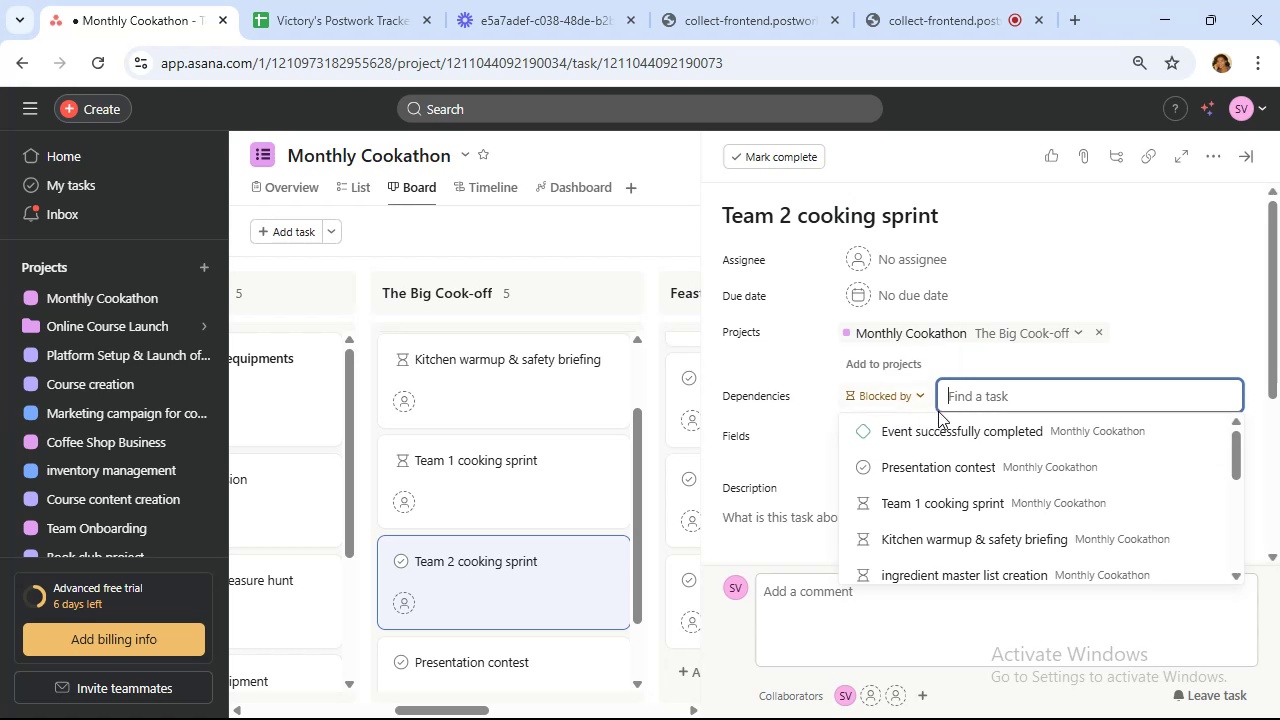 
wait(6.15)
 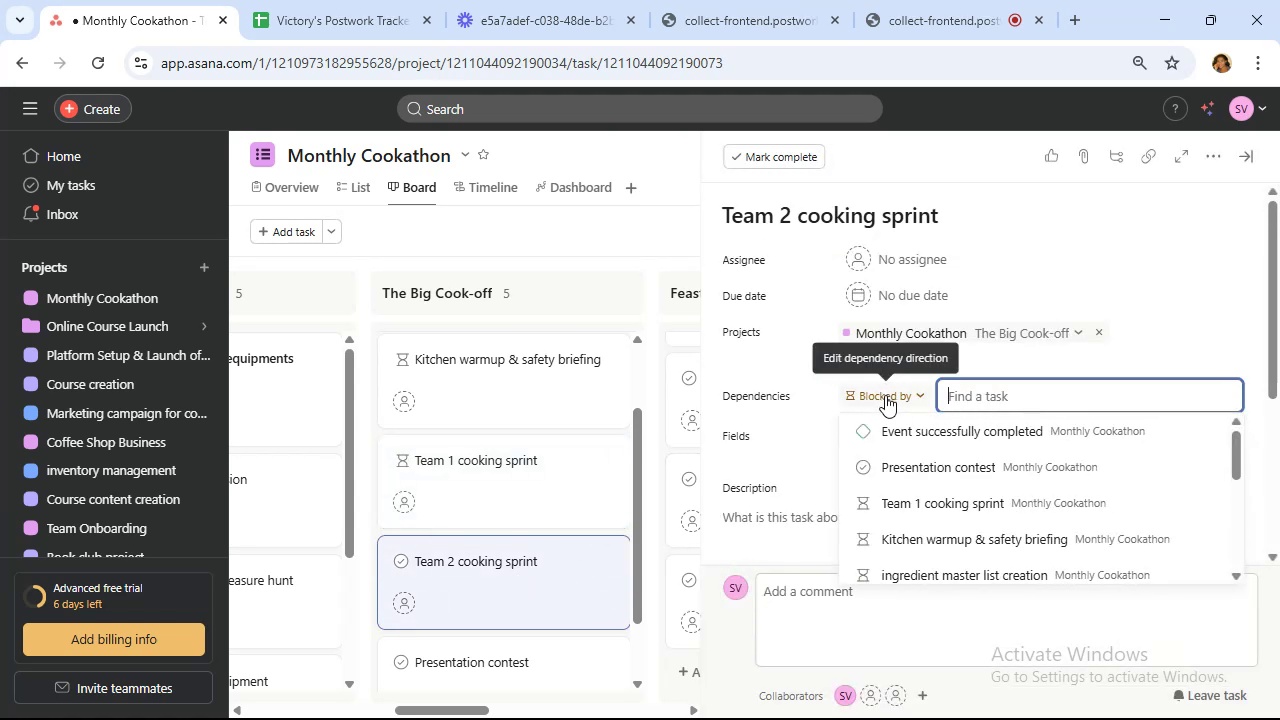 
left_click([994, 549])
 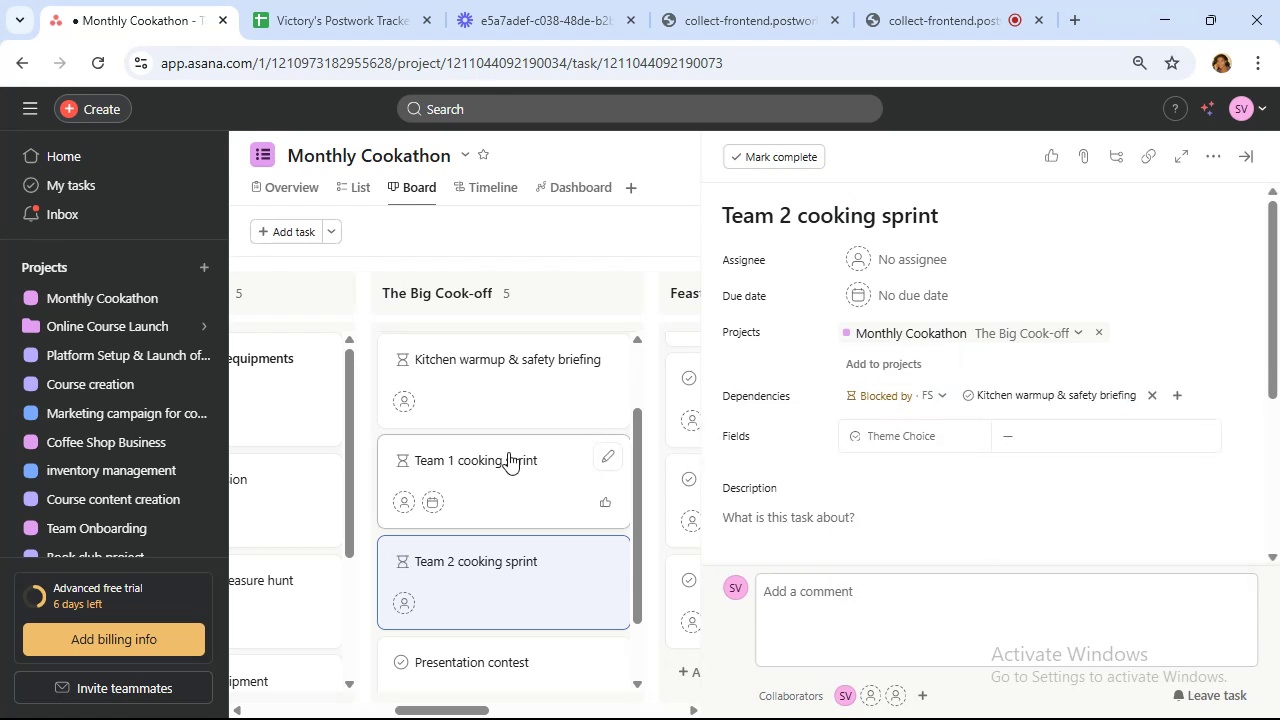 
scroll: coordinate [484, 448], scroll_direction: down, amount: 4.0
 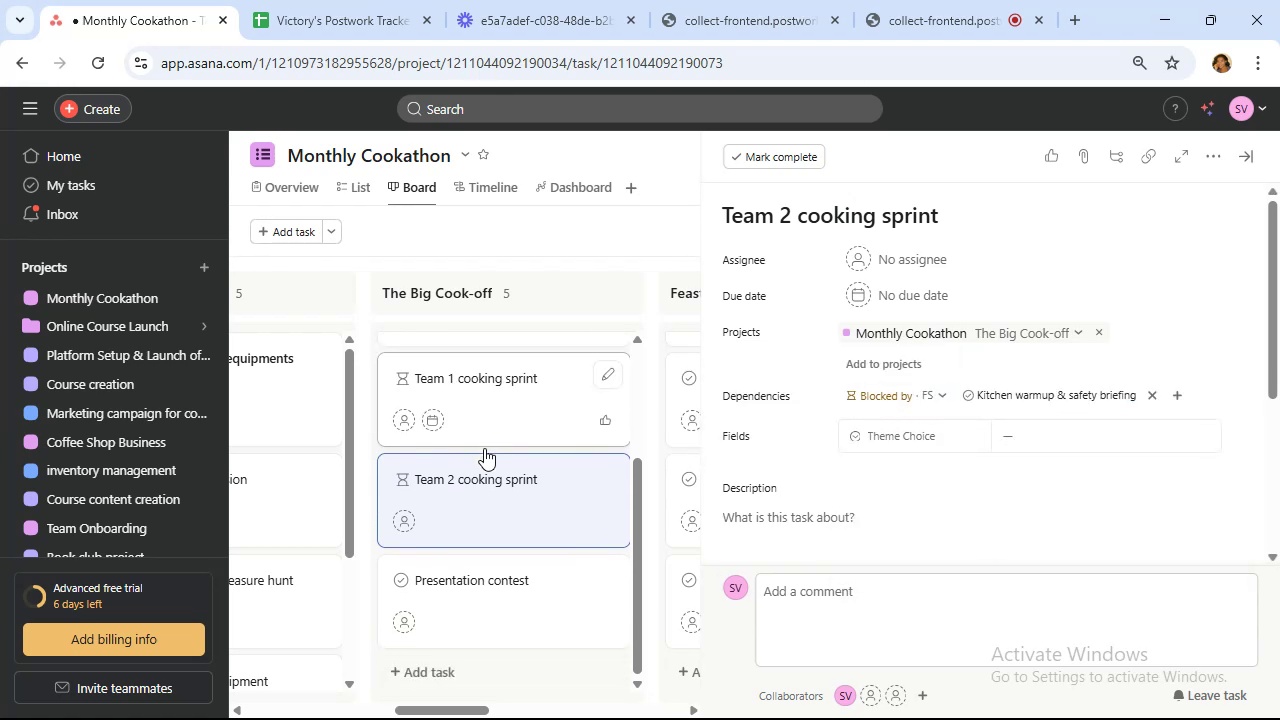 
mouse_move([542, 524])
 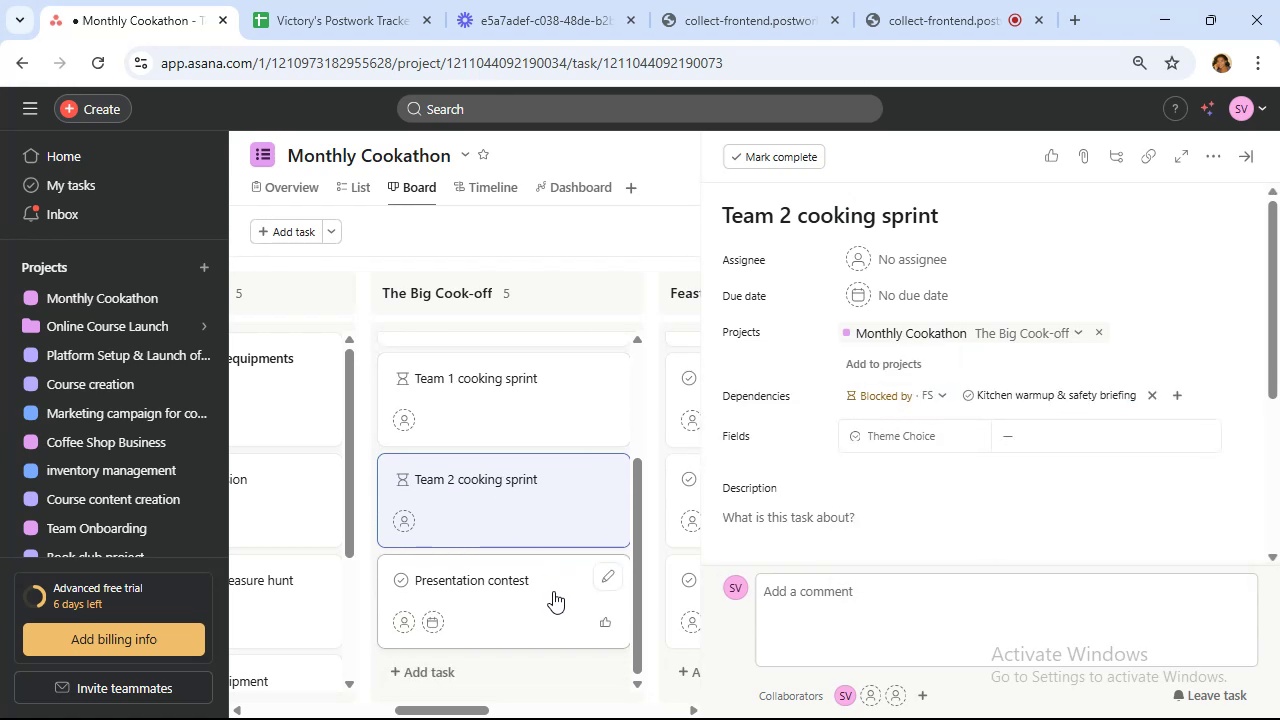 
left_click([553, 591])
 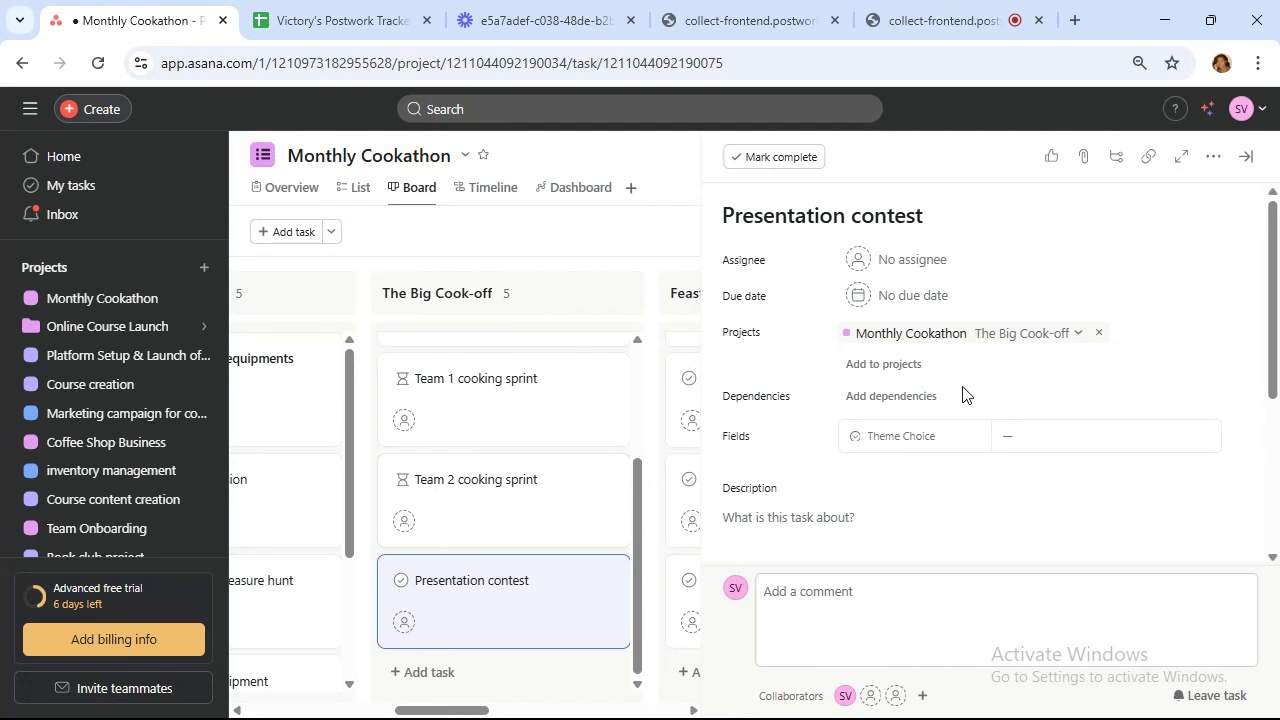 
wait(8.3)
 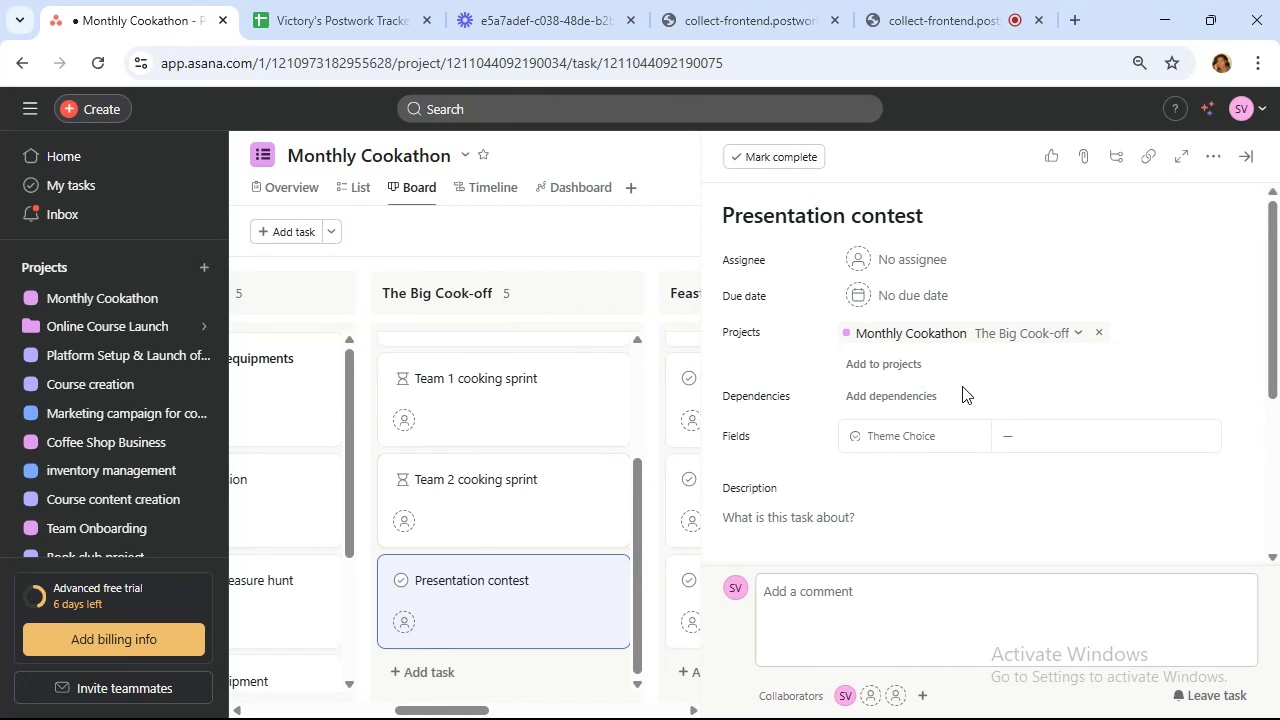 
left_click([869, 391])
 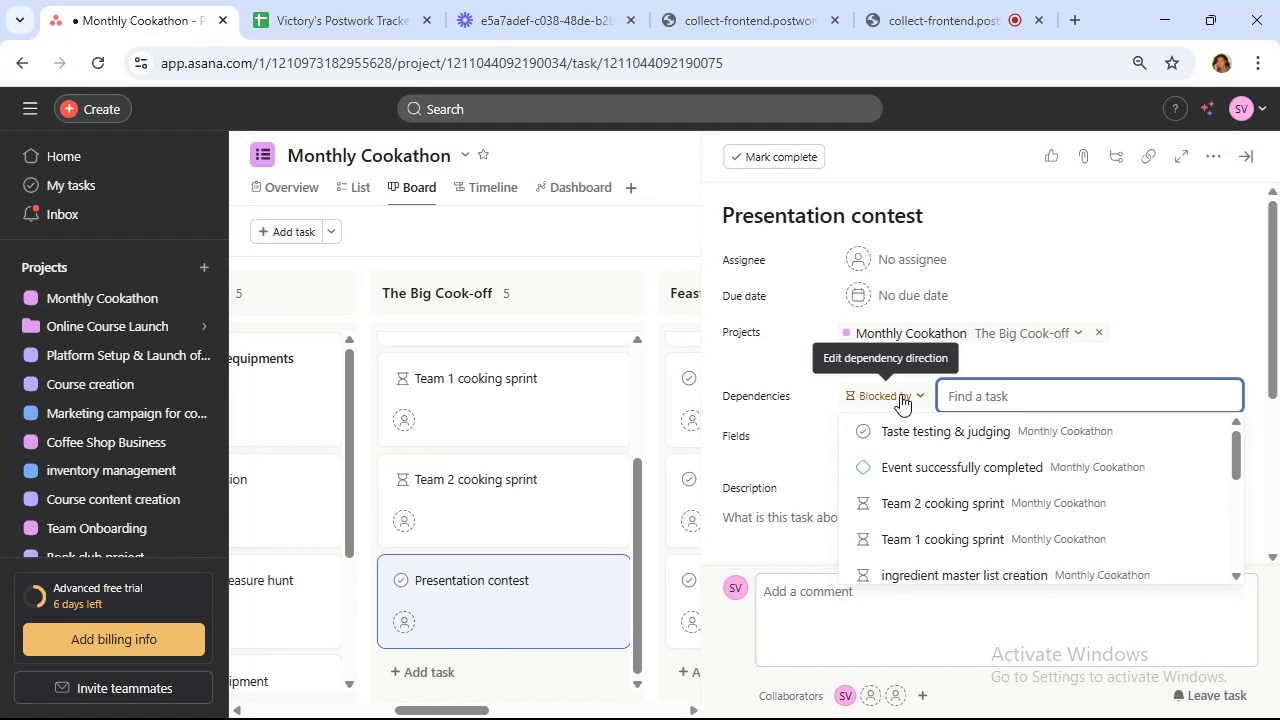 
wait(19.62)
 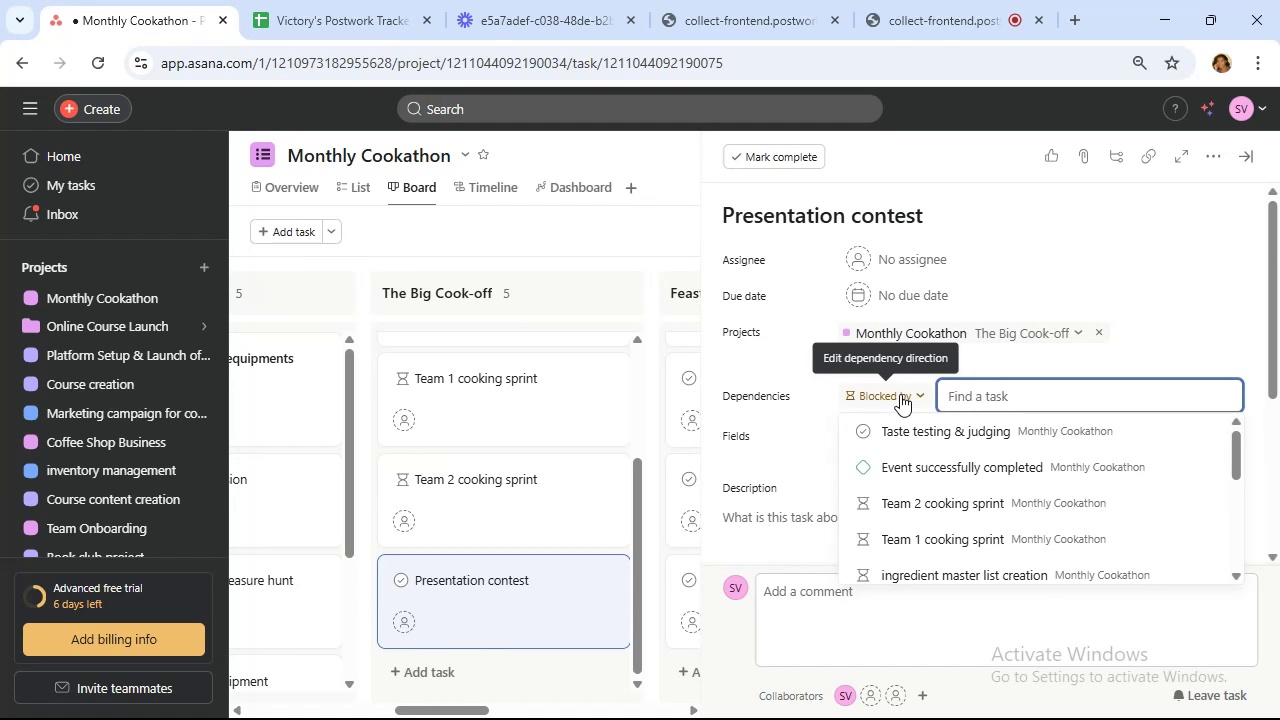 
left_click([982, 532])
 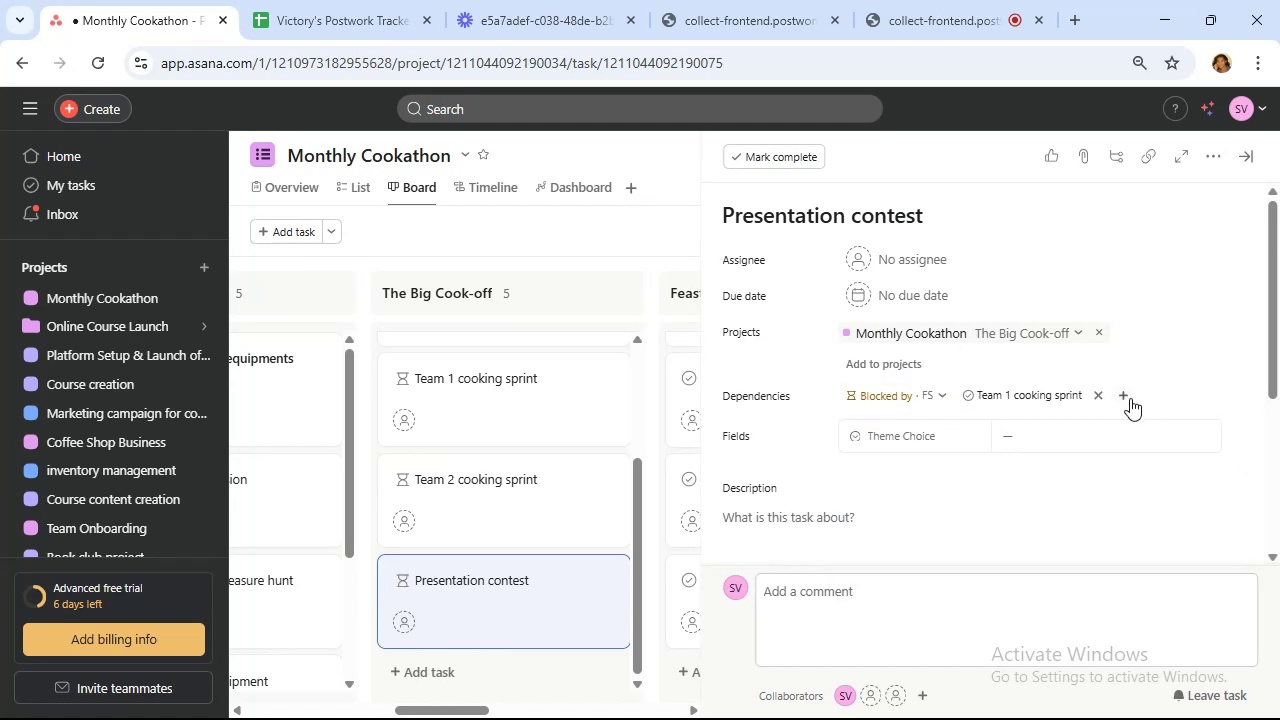 
left_click([1122, 398])
 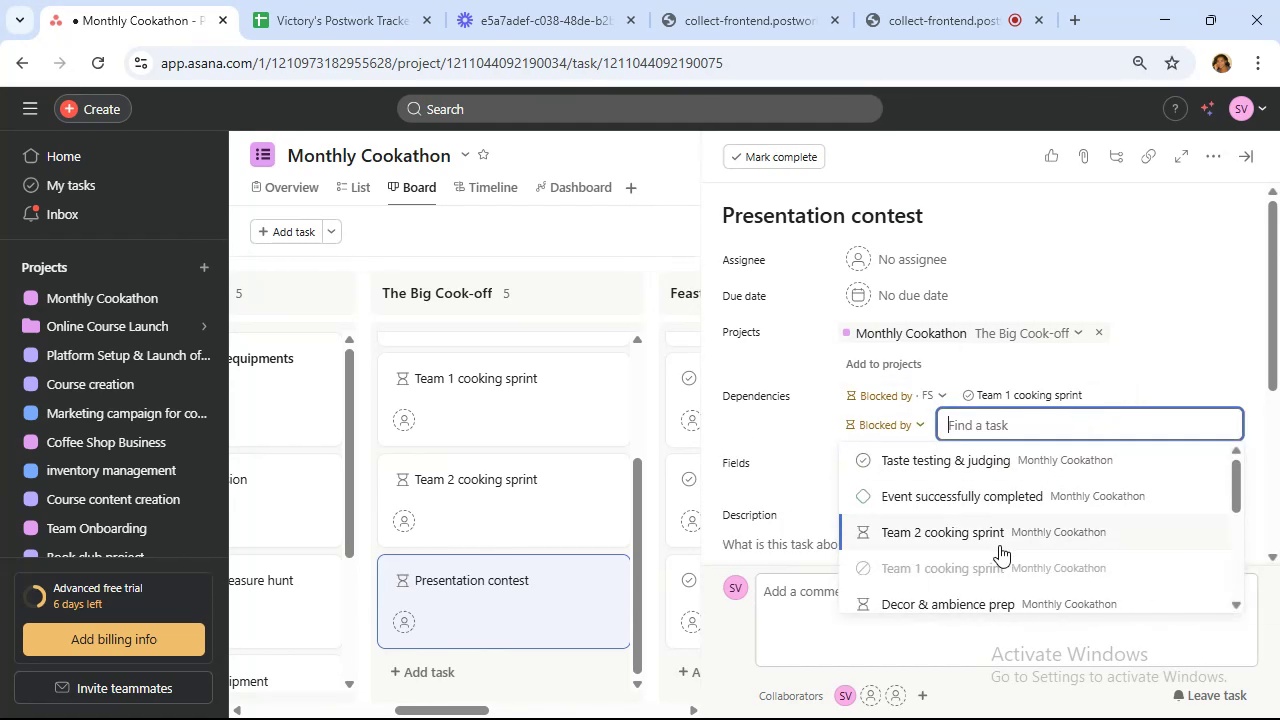 
left_click([975, 534])
 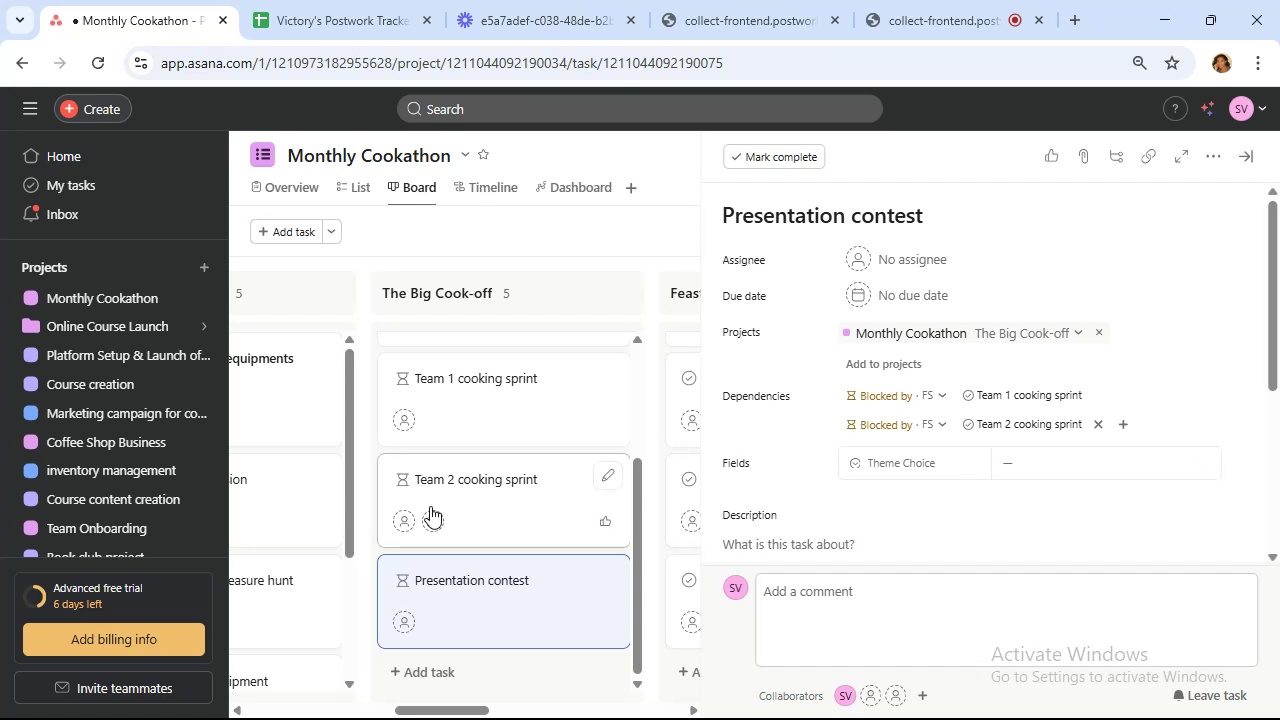 
scroll: coordinate [441, 478], scroll_direction: down, amount: 4.0
 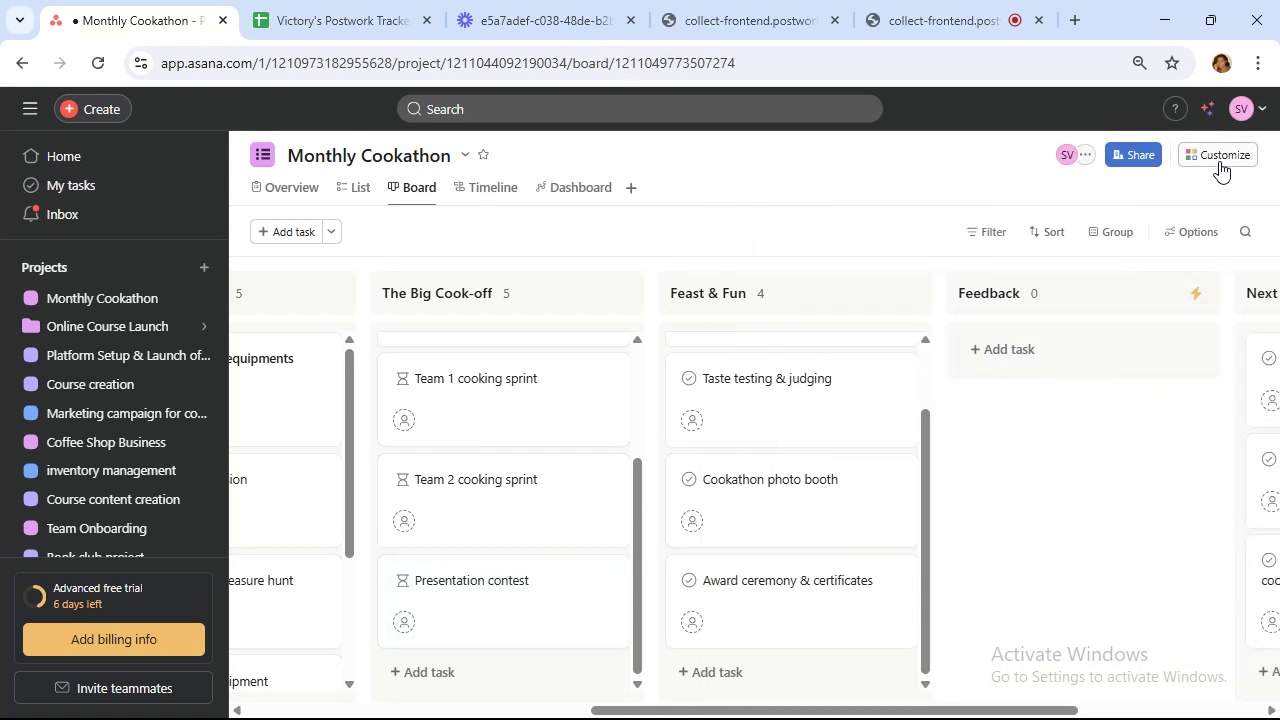 
scroll: coordinate [815, 428], scroll_direction: up, amount: 9.0
 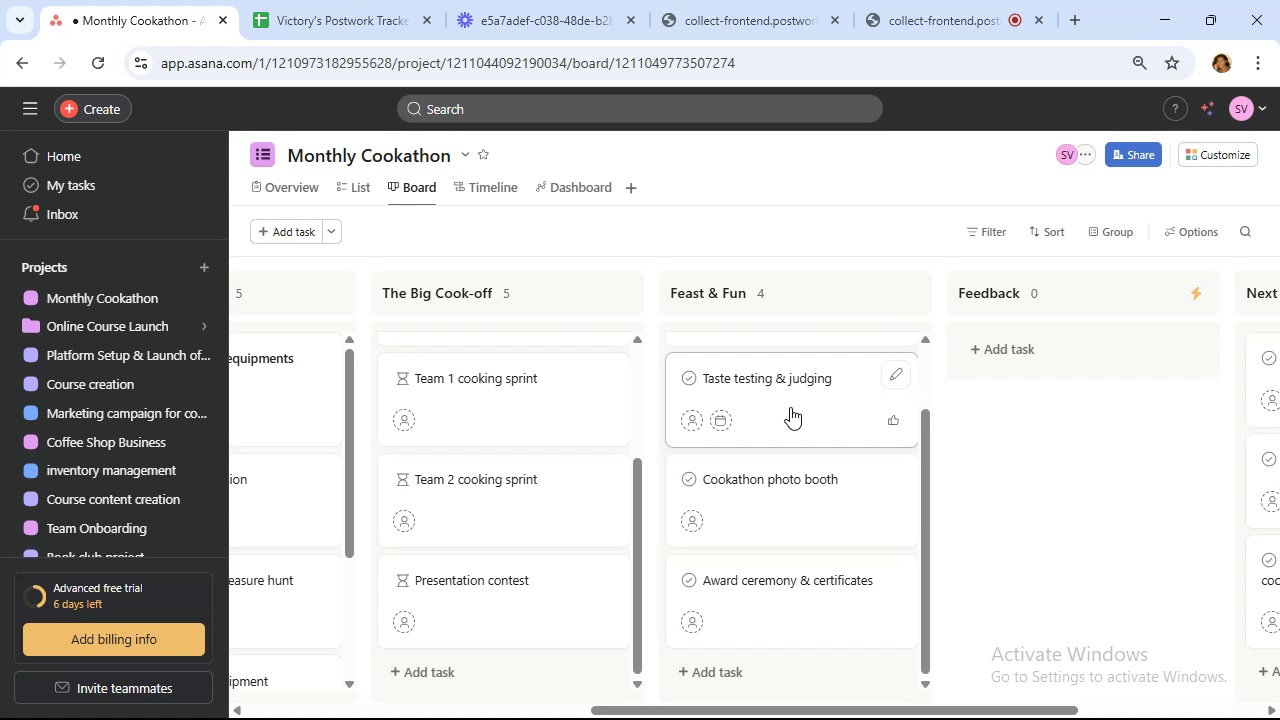 
wait(15.34)
 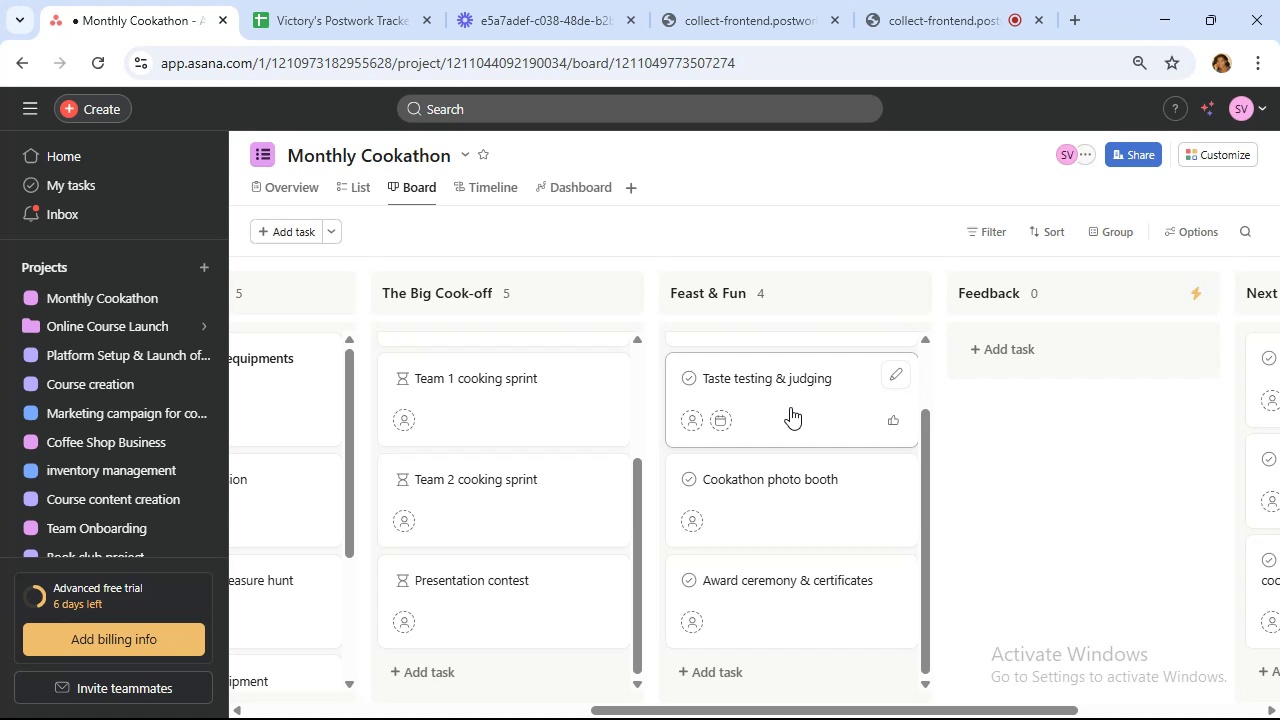 
left_click([790, 407])
 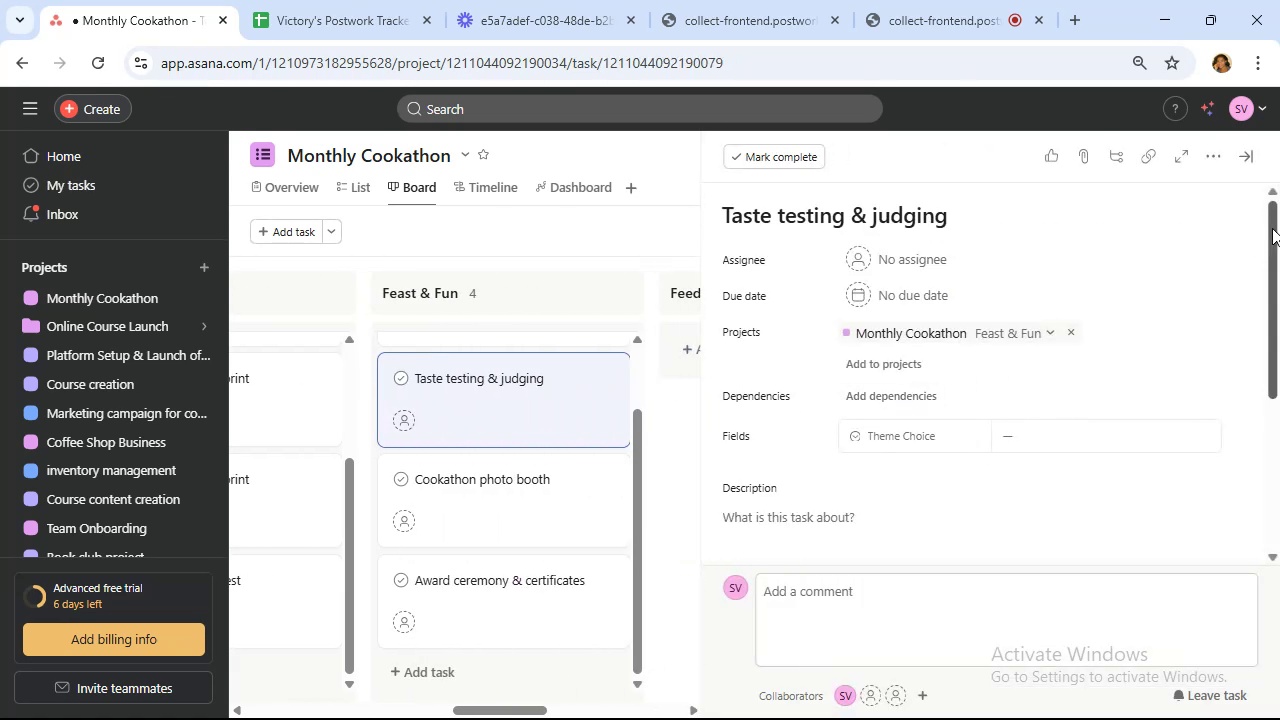 
left_click_drag(start_coordinate=[1271, 217], to_coordinate=[1275, 209])
 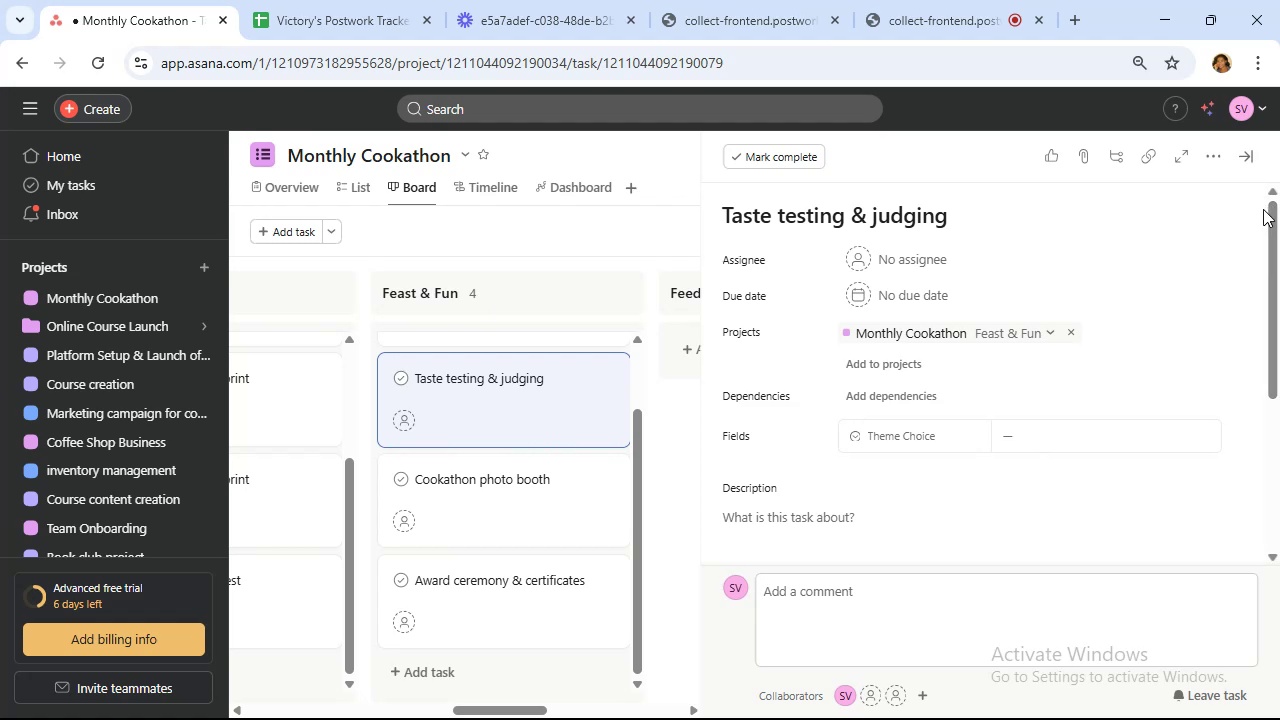 
wait(7.48)
 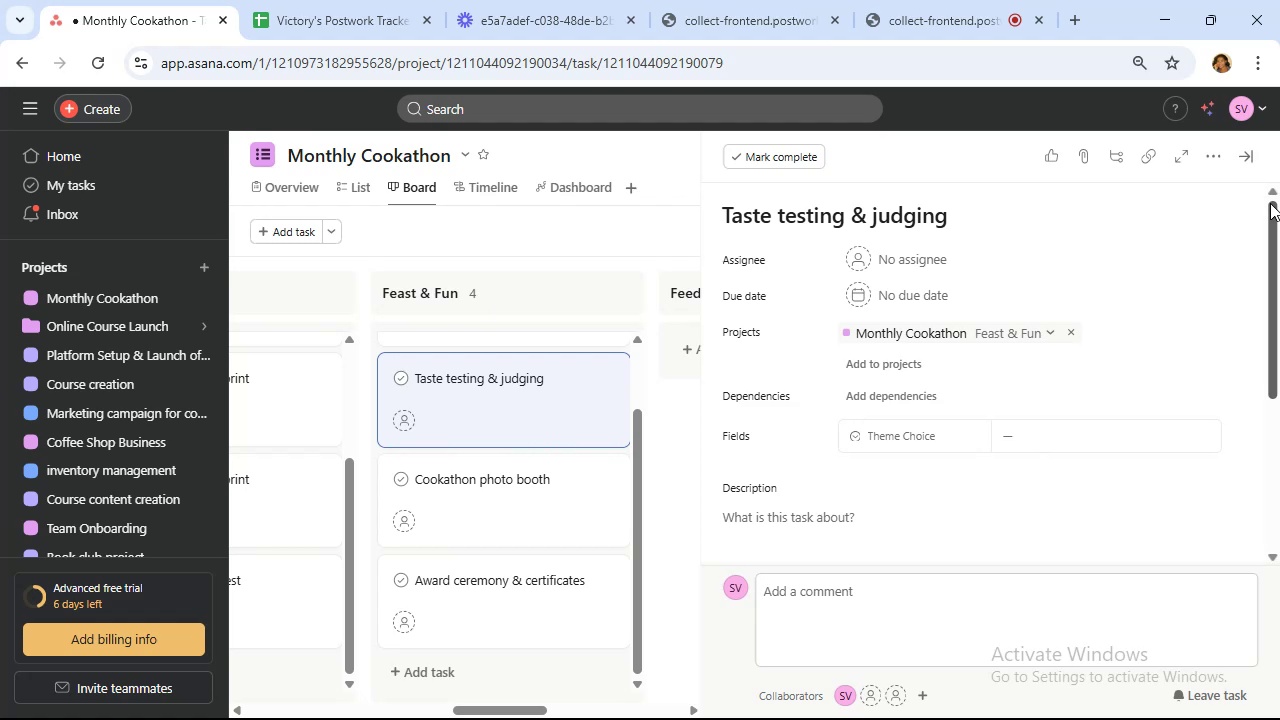 
left_click([1279, 208])
 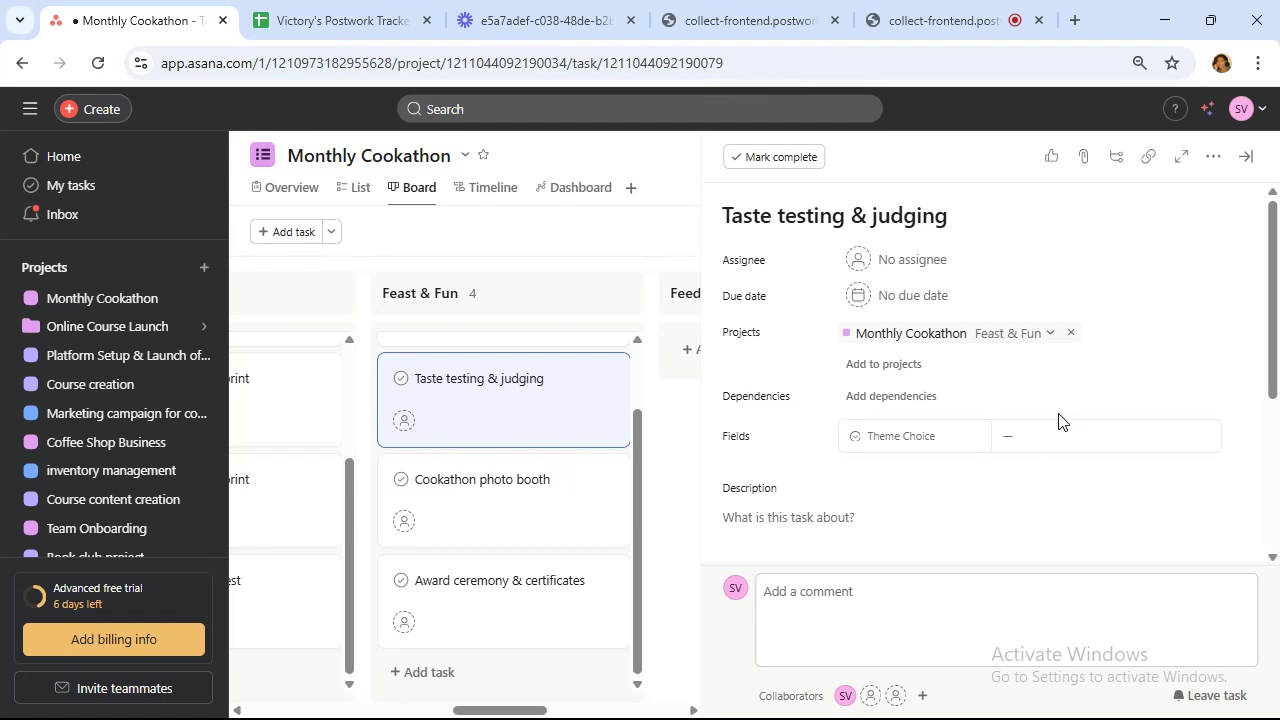 
wait(11.43)
 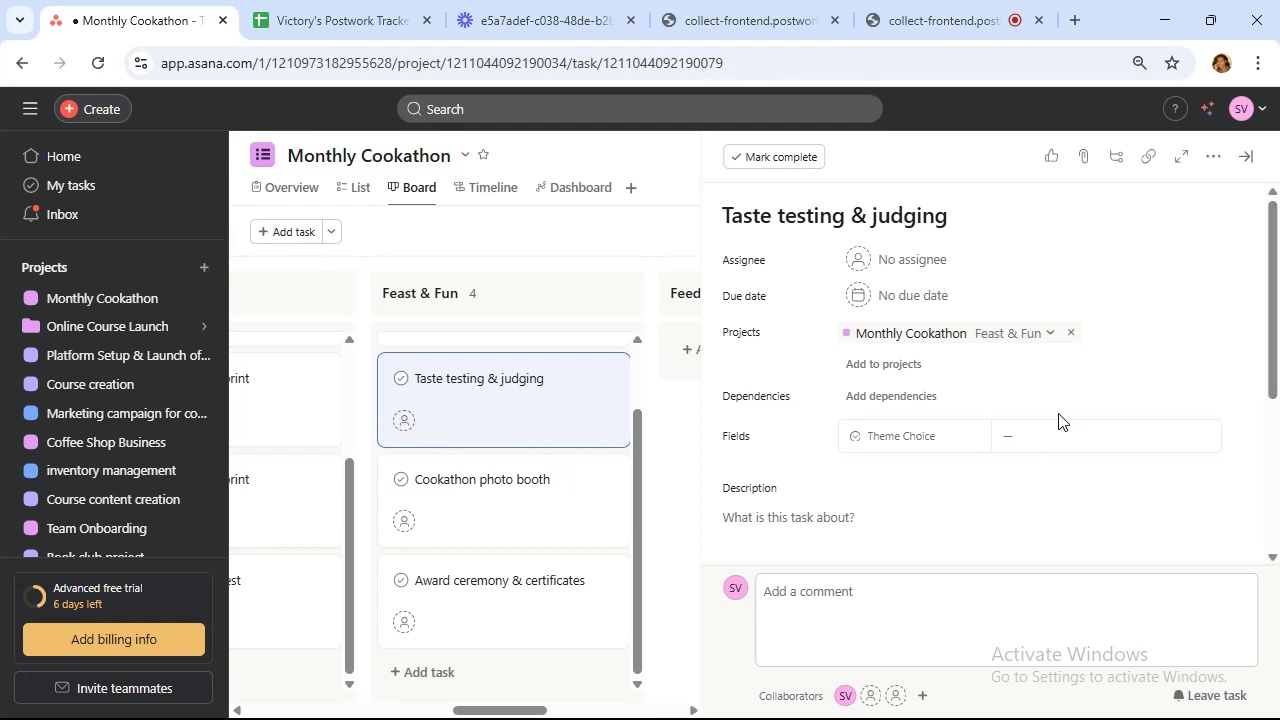 
scroll: coordinate [1137, 306], scroll_direction: down, amount: 1.0
 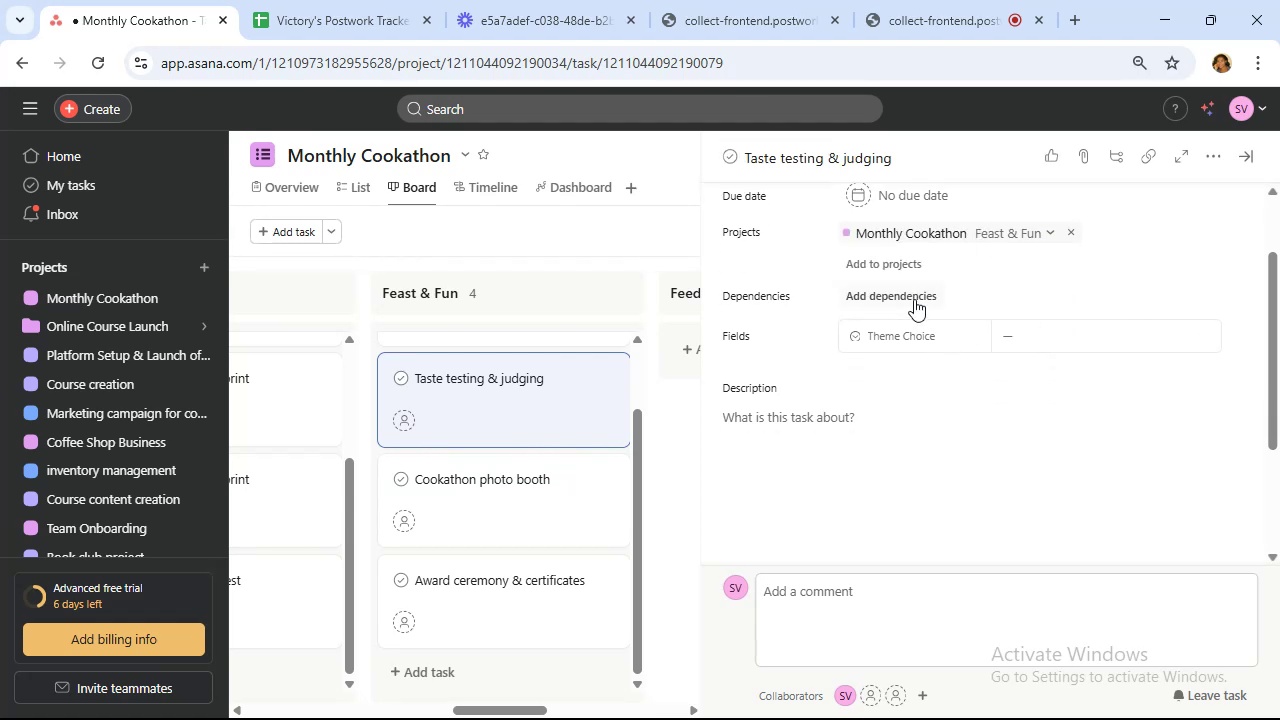 
left_click([914, 299])
 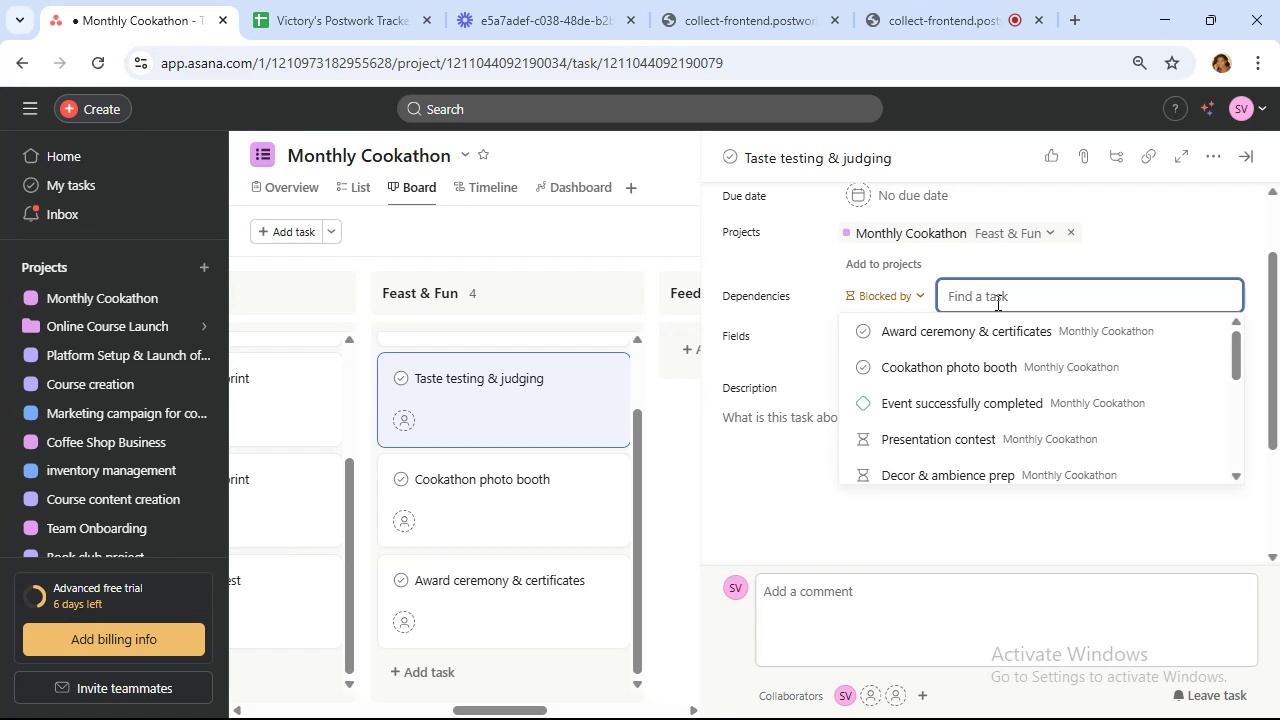 
wait(51.32)
 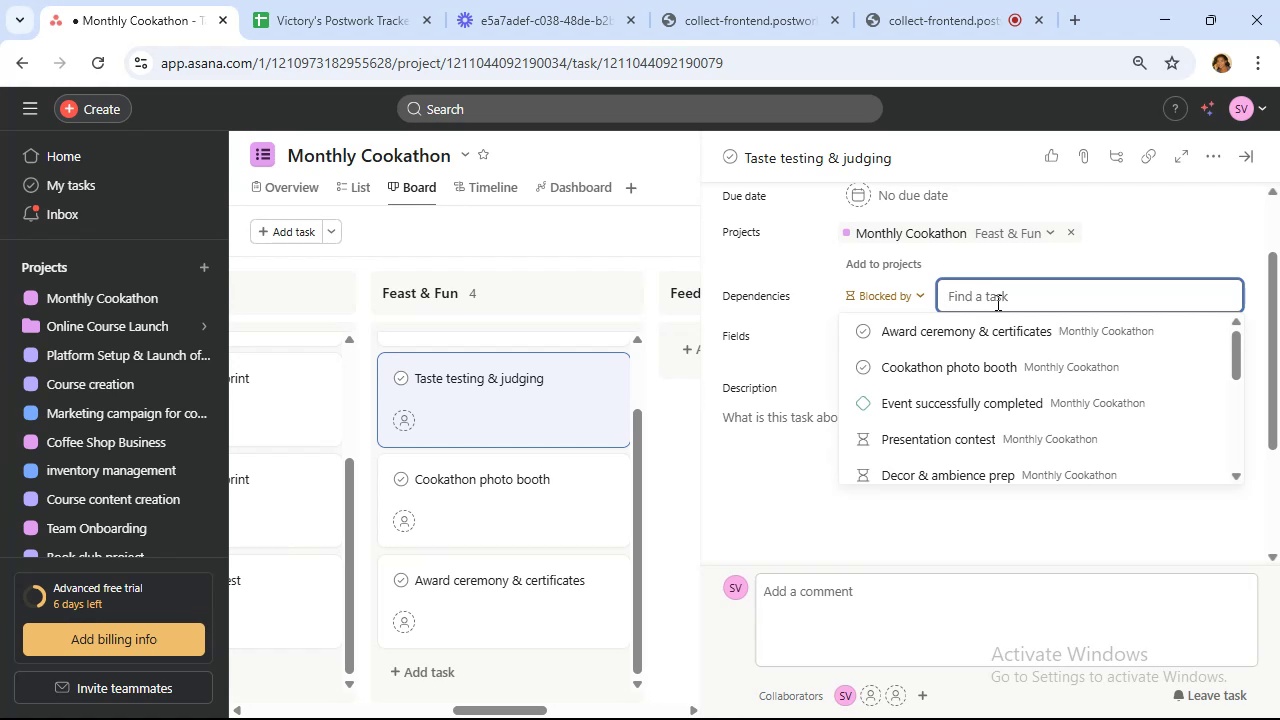 
type(depe)
key(Backspace)
key(Backspace)
key(Backspace)
key(Backspace)
 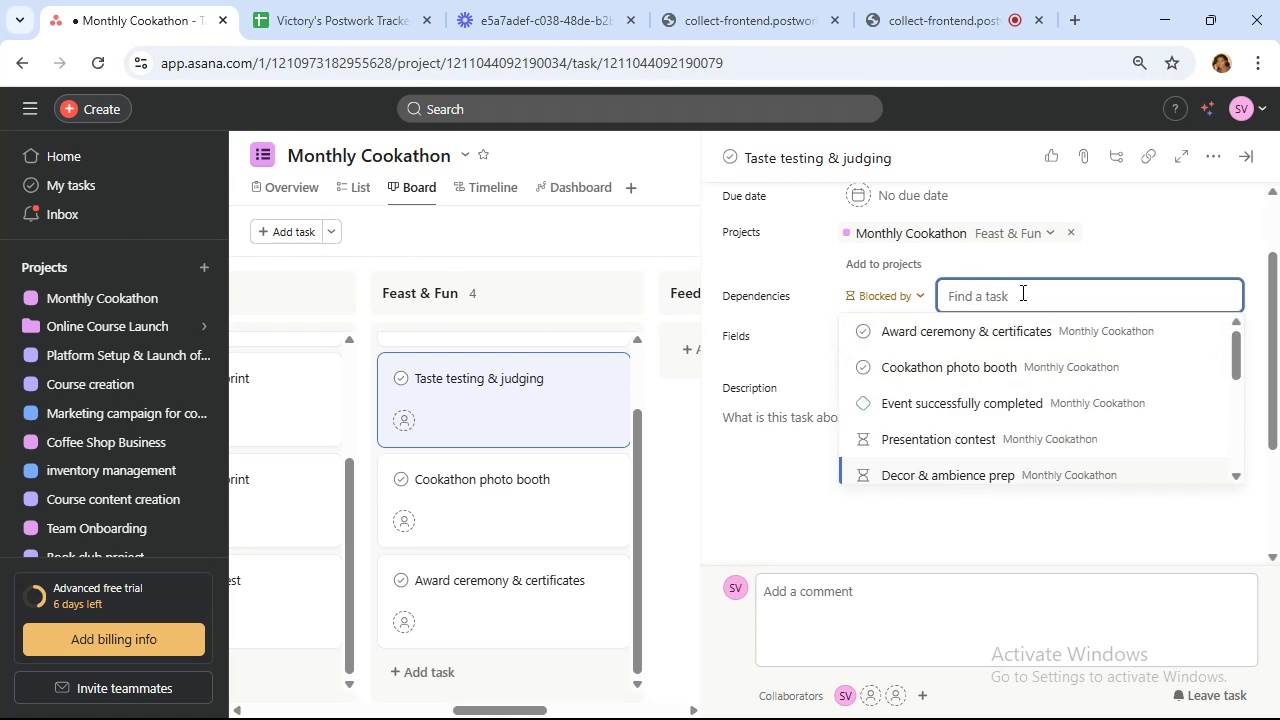 
wait(6.64)
 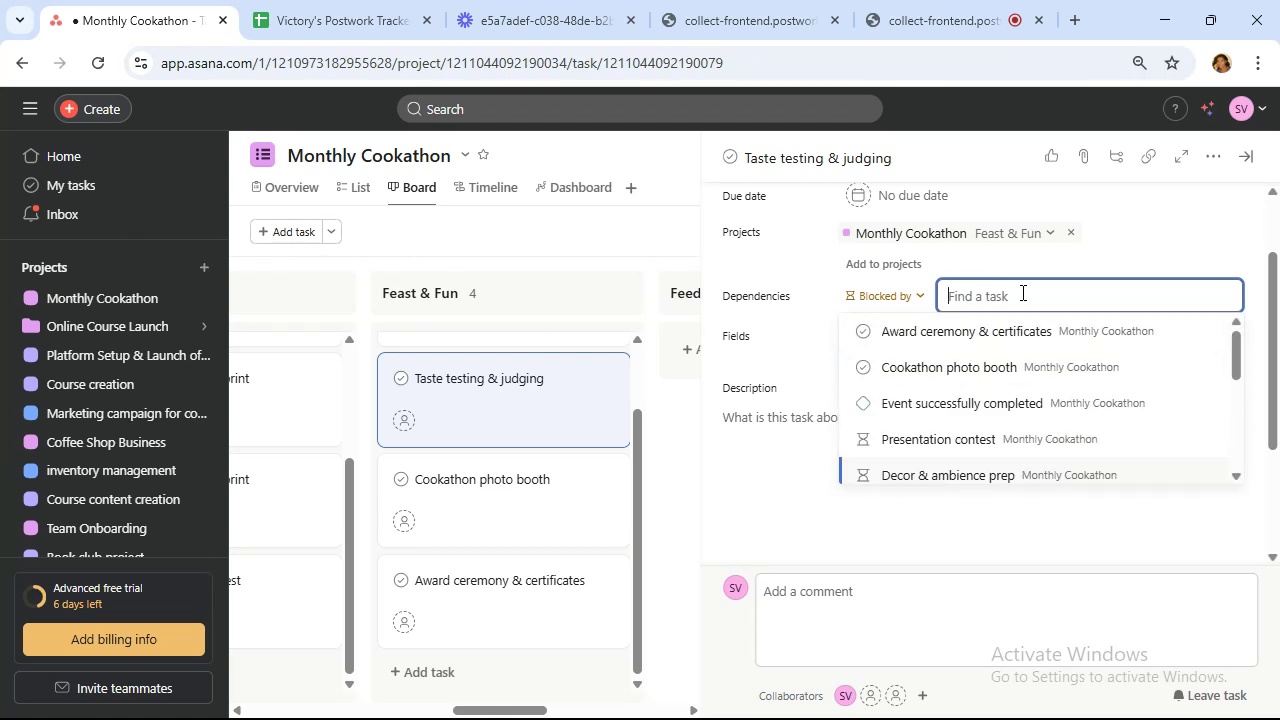 
type(plat)
key(Backspace)
key(Backspace)
key(Backspace)
type(rese)
 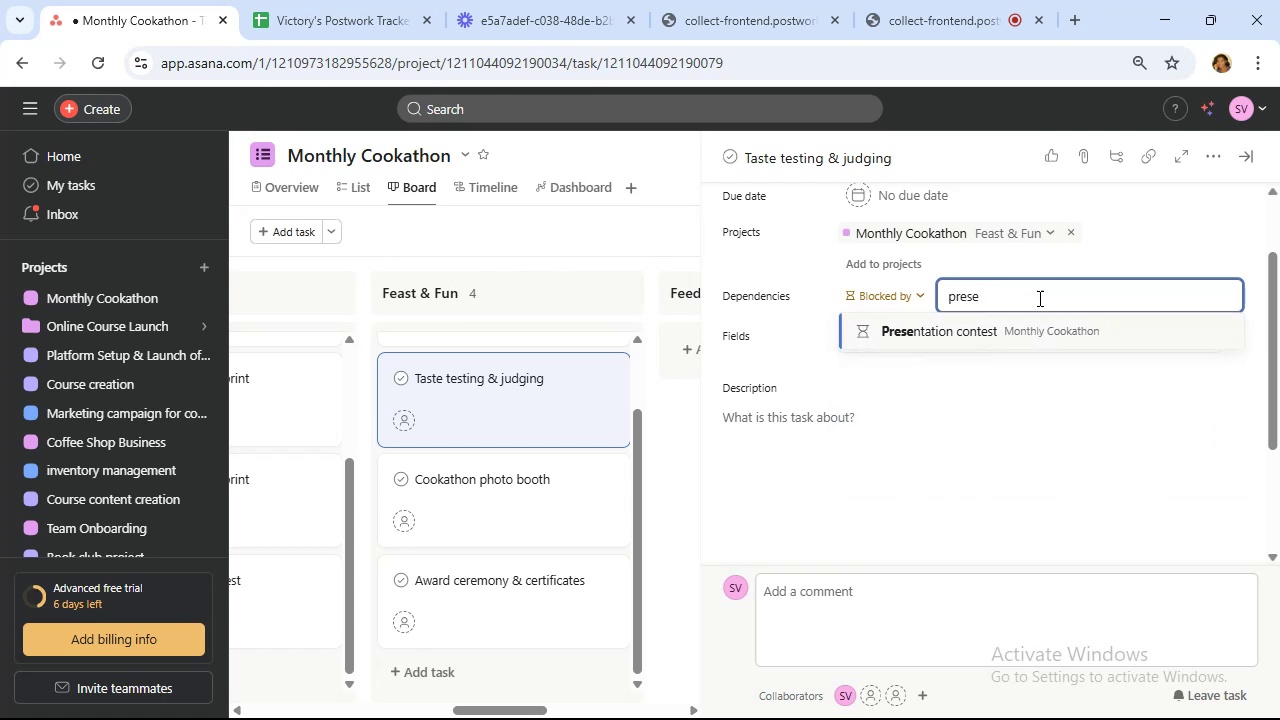 
left_click([1032, 337])
 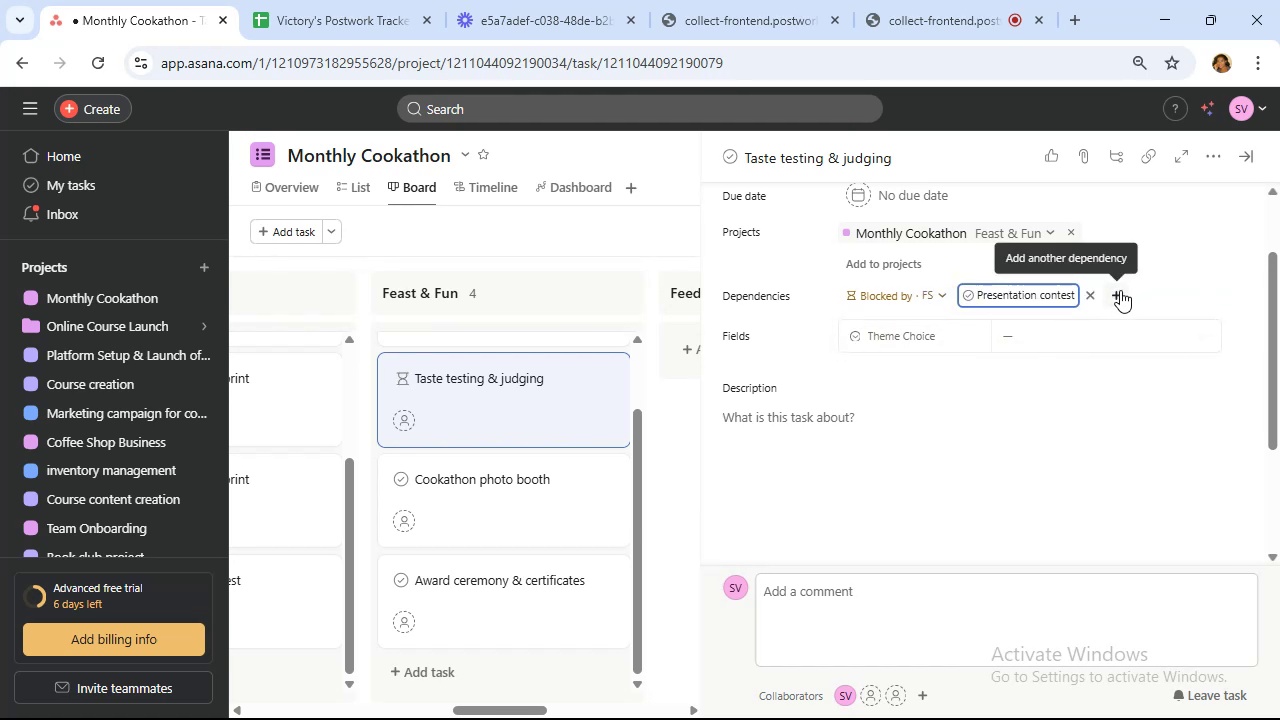 
wait(7.06)
 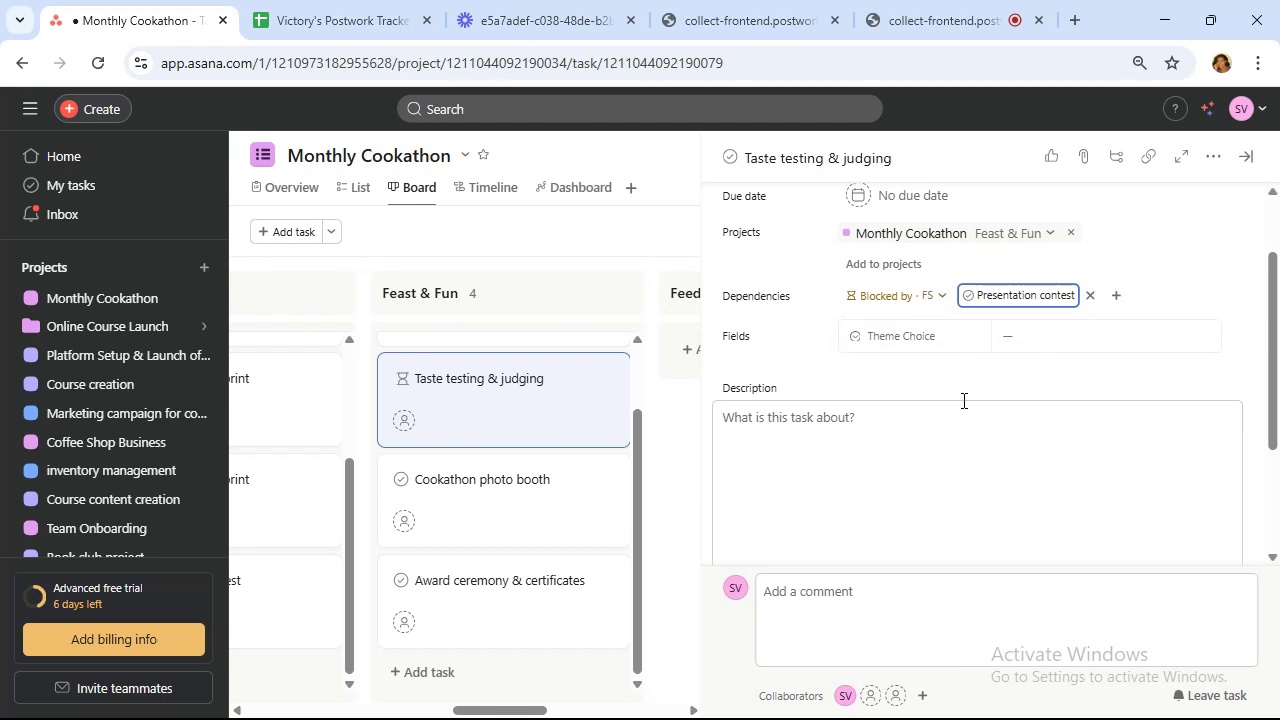 
left_click([1121, 290])
 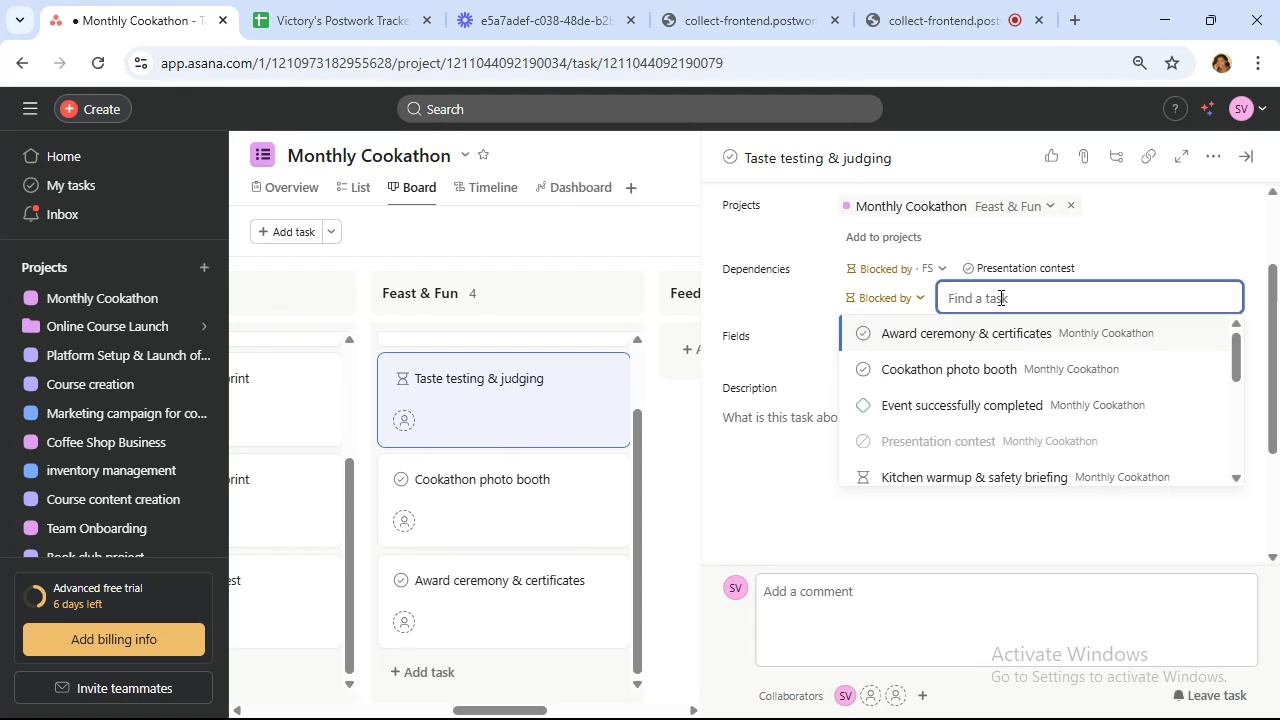 
wait(14.33)
 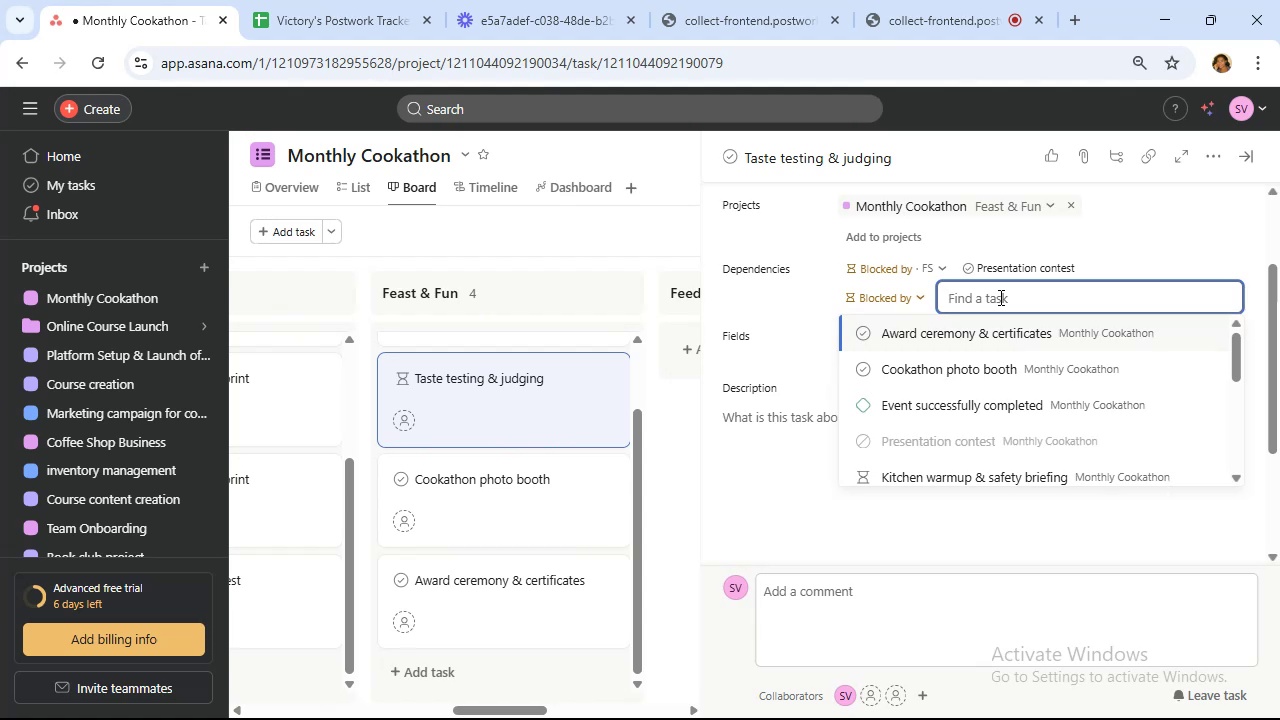 
left_click([913, 294])
 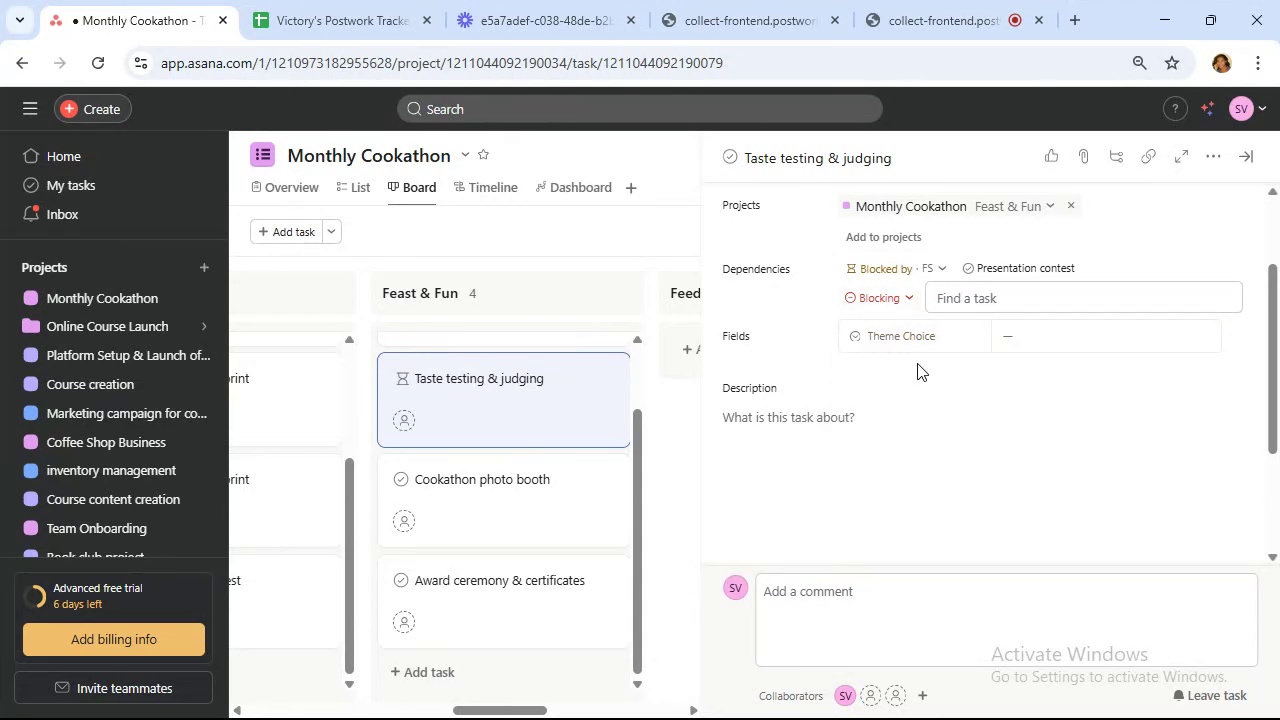 
left_click([990, 302])
 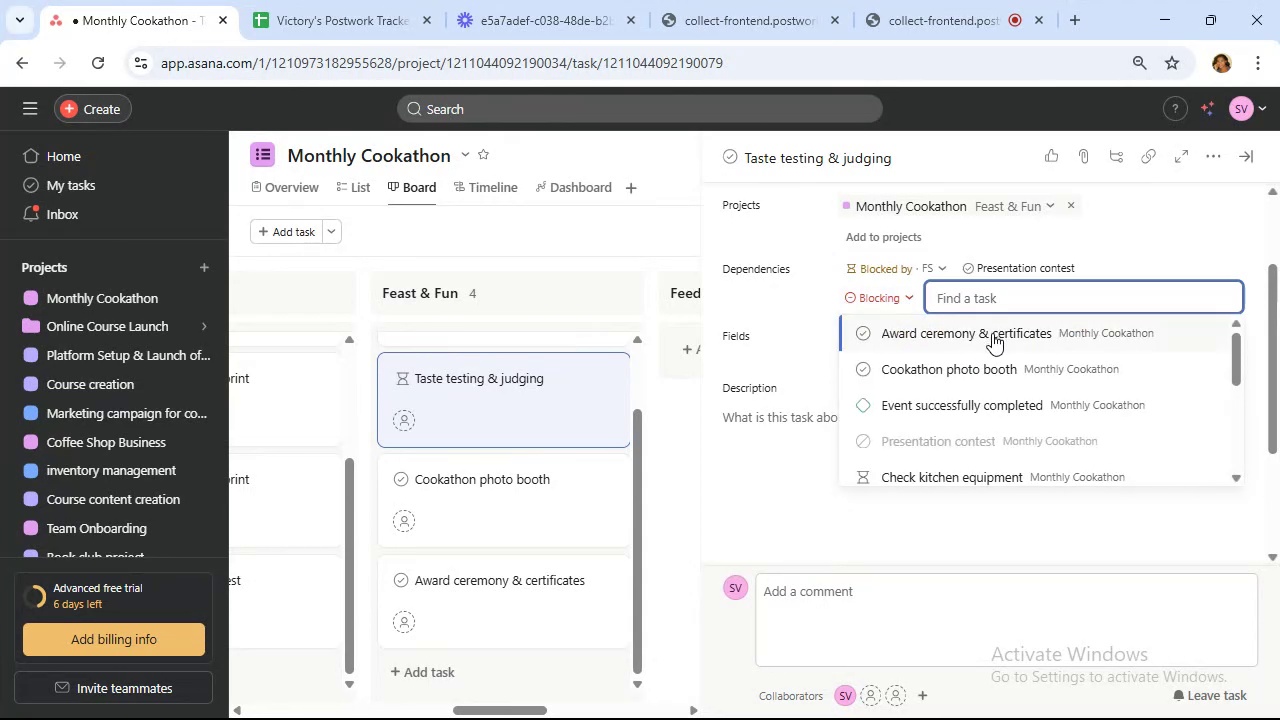 
left_click([992, 333])
 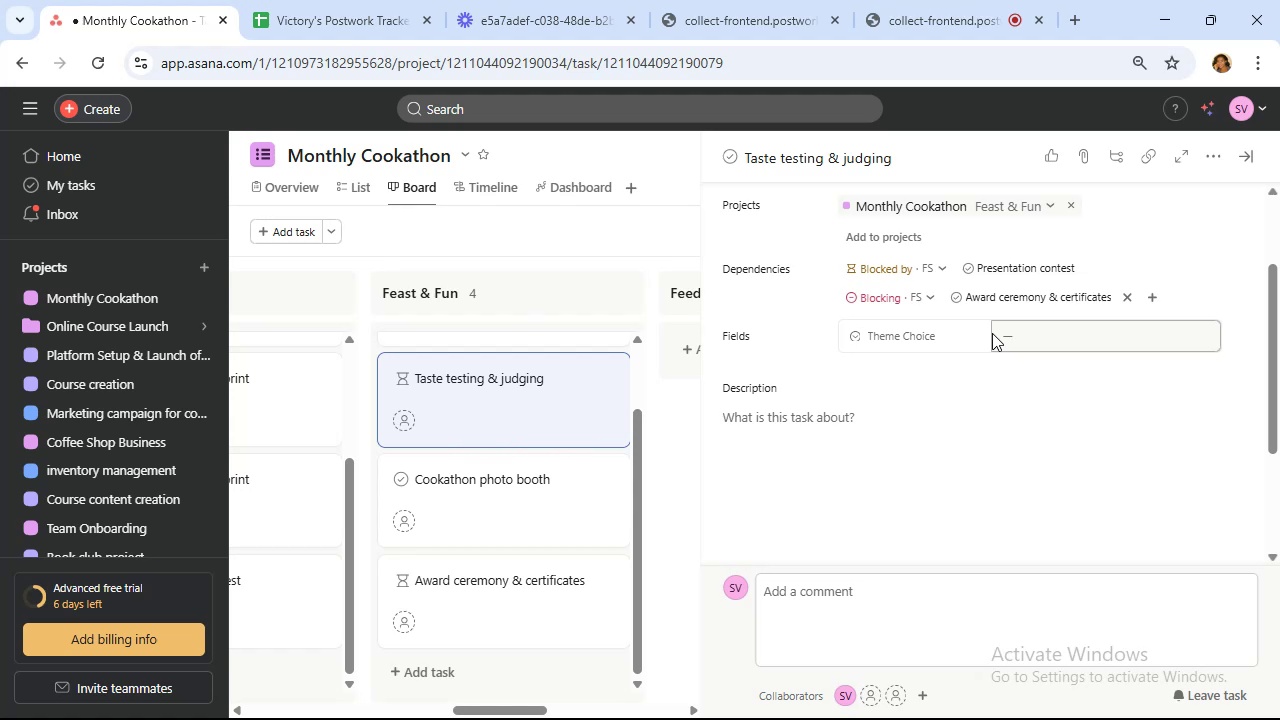 
wait(11.43)
 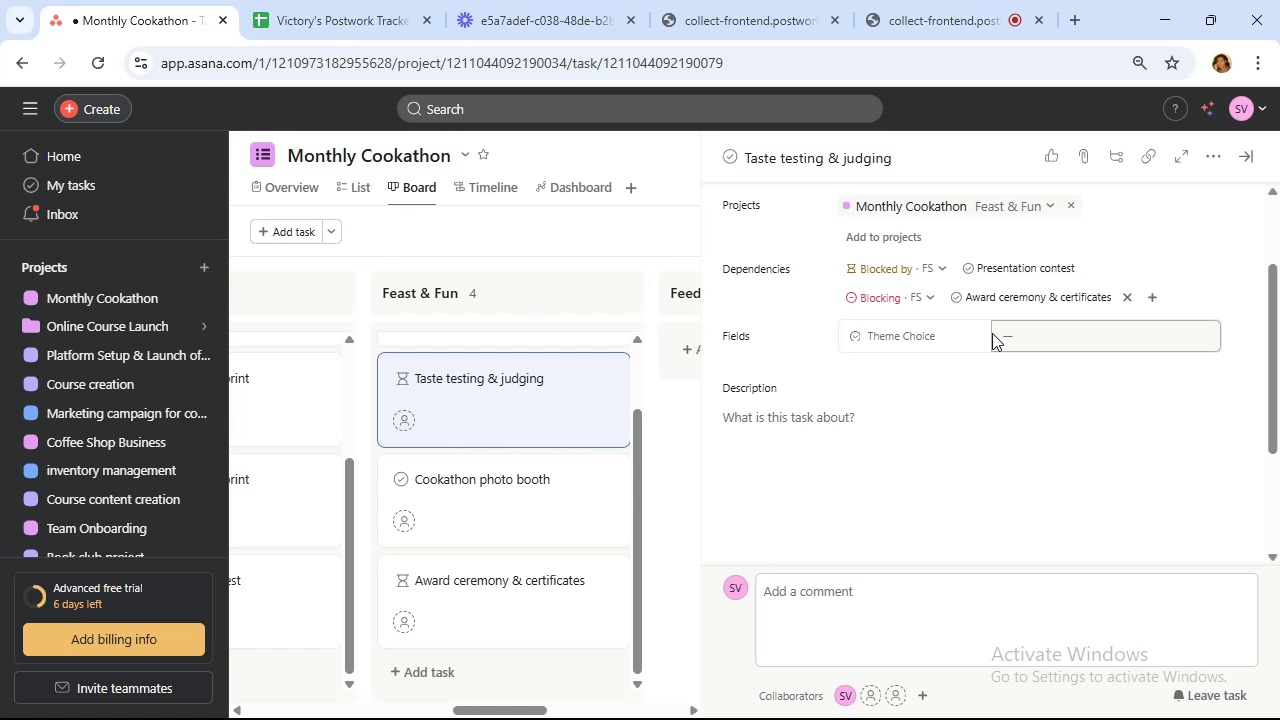 
mouse_move([1116, 311])
 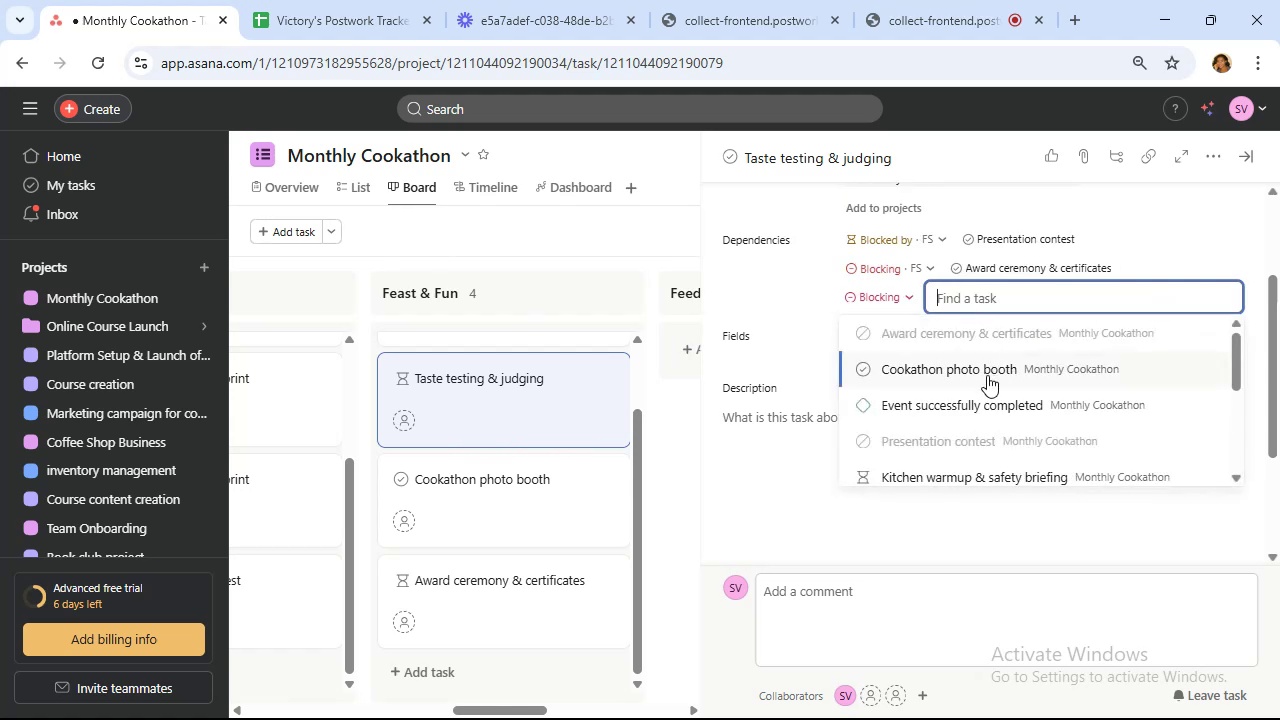 
left_click([986, 376])
 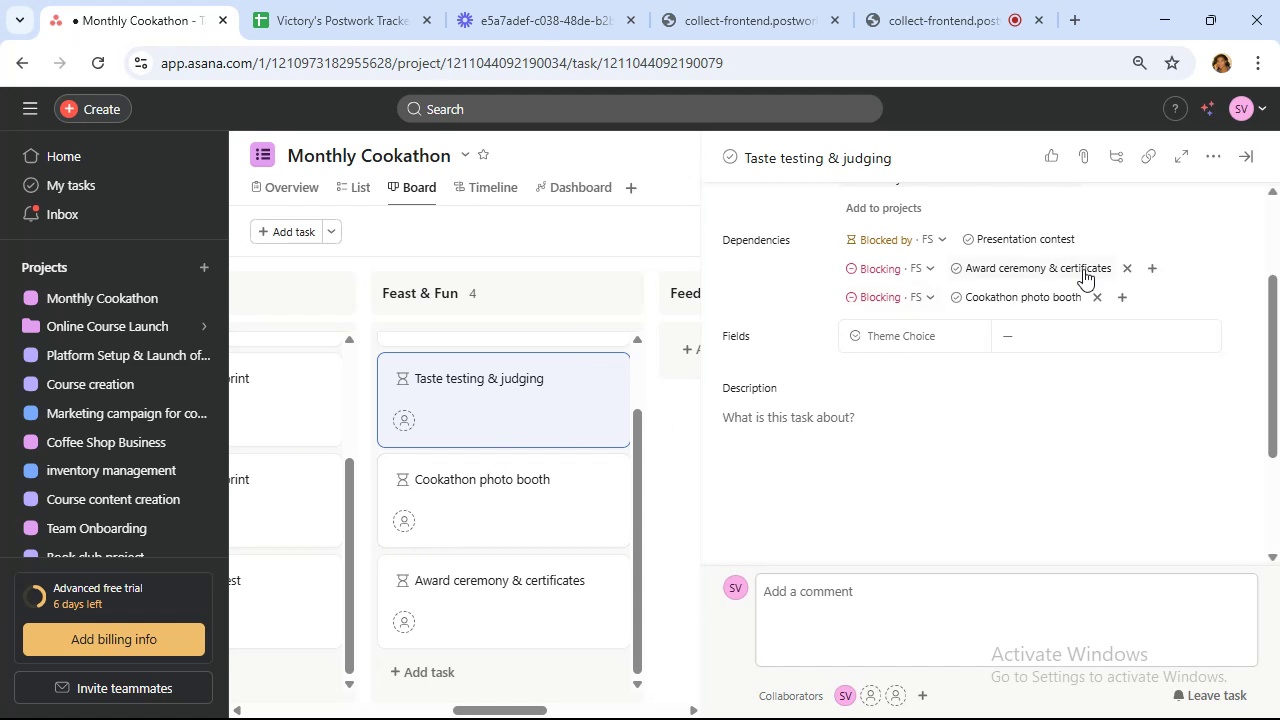 
wait(6.46)
 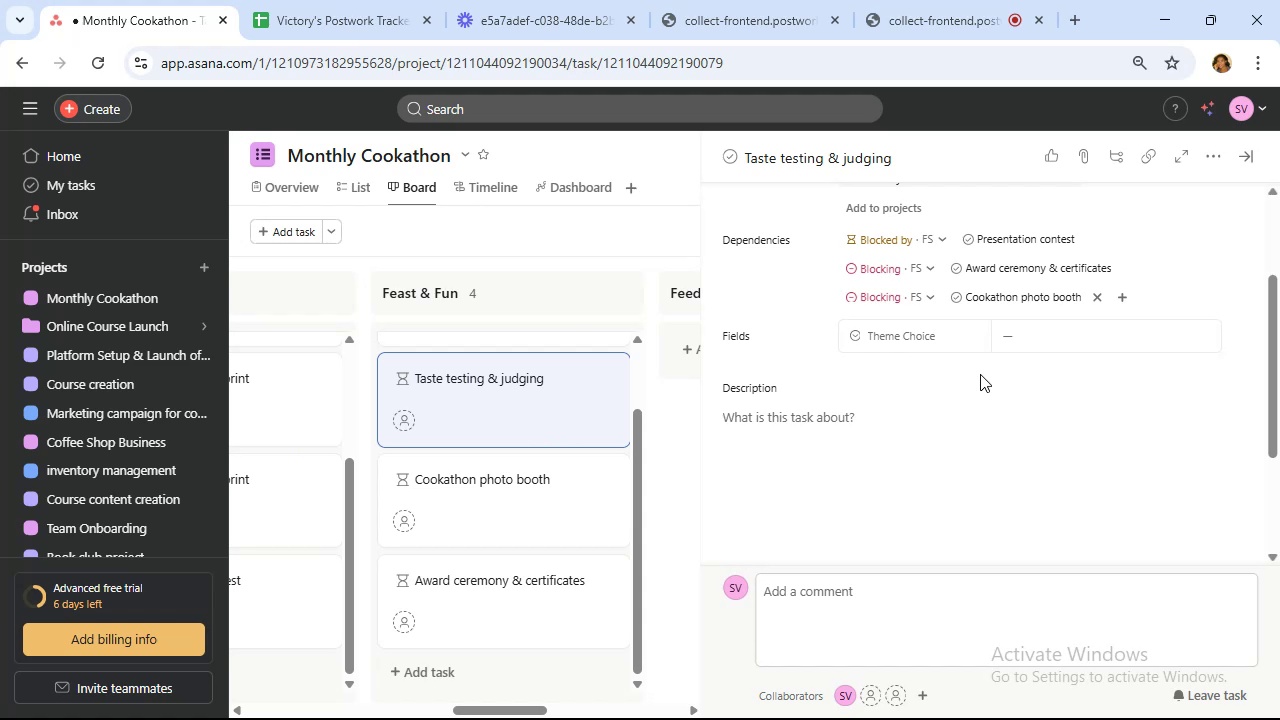 
left_click([1242, 156])
 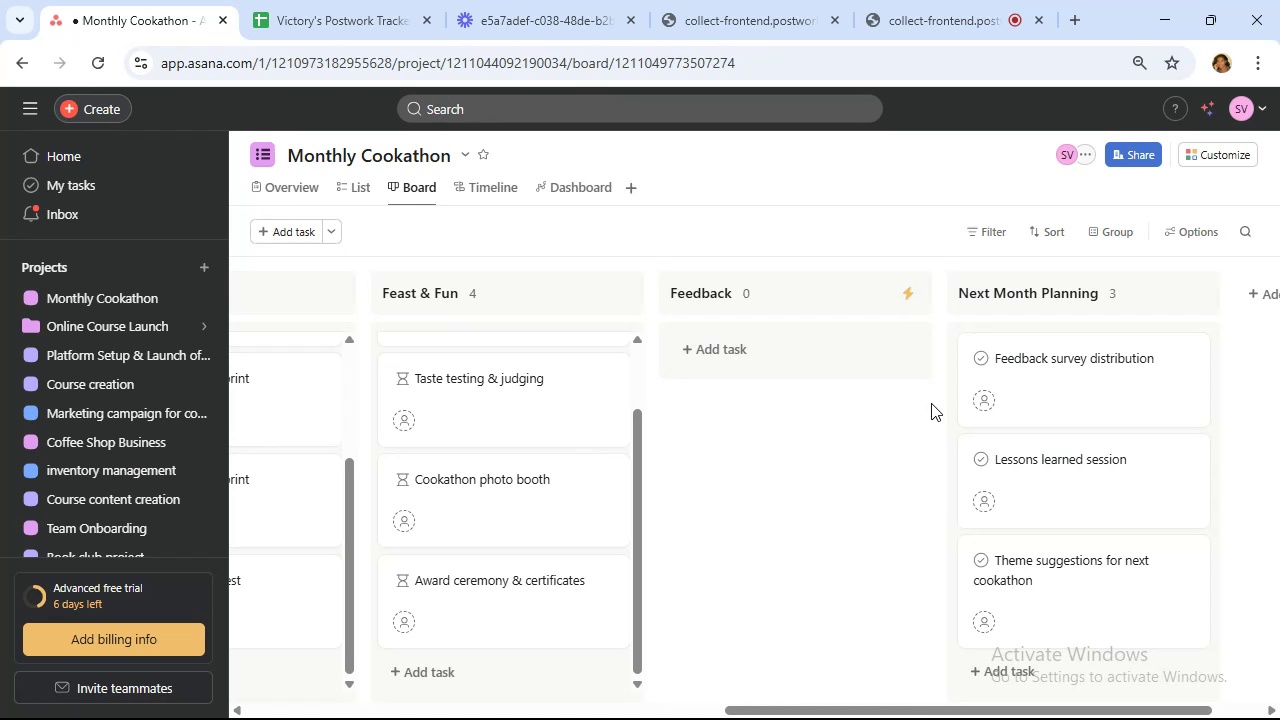 
wait(13.58)
 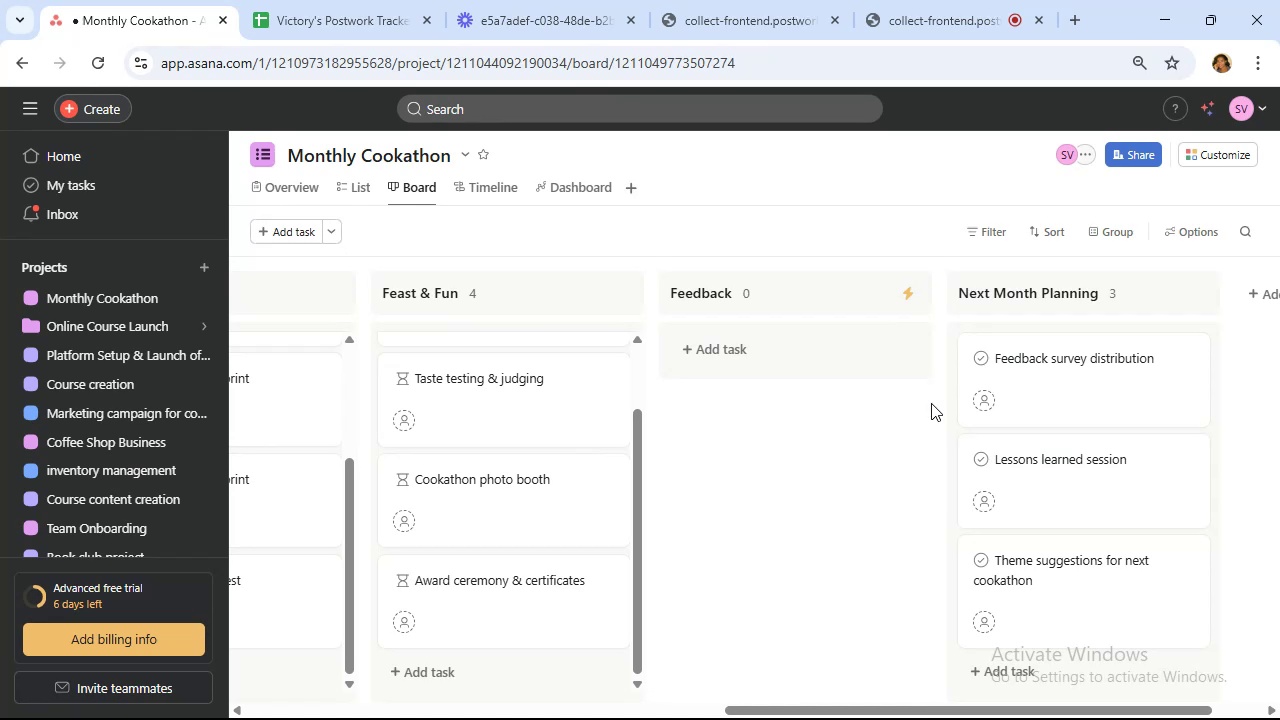 
left_click([1059, 366])
 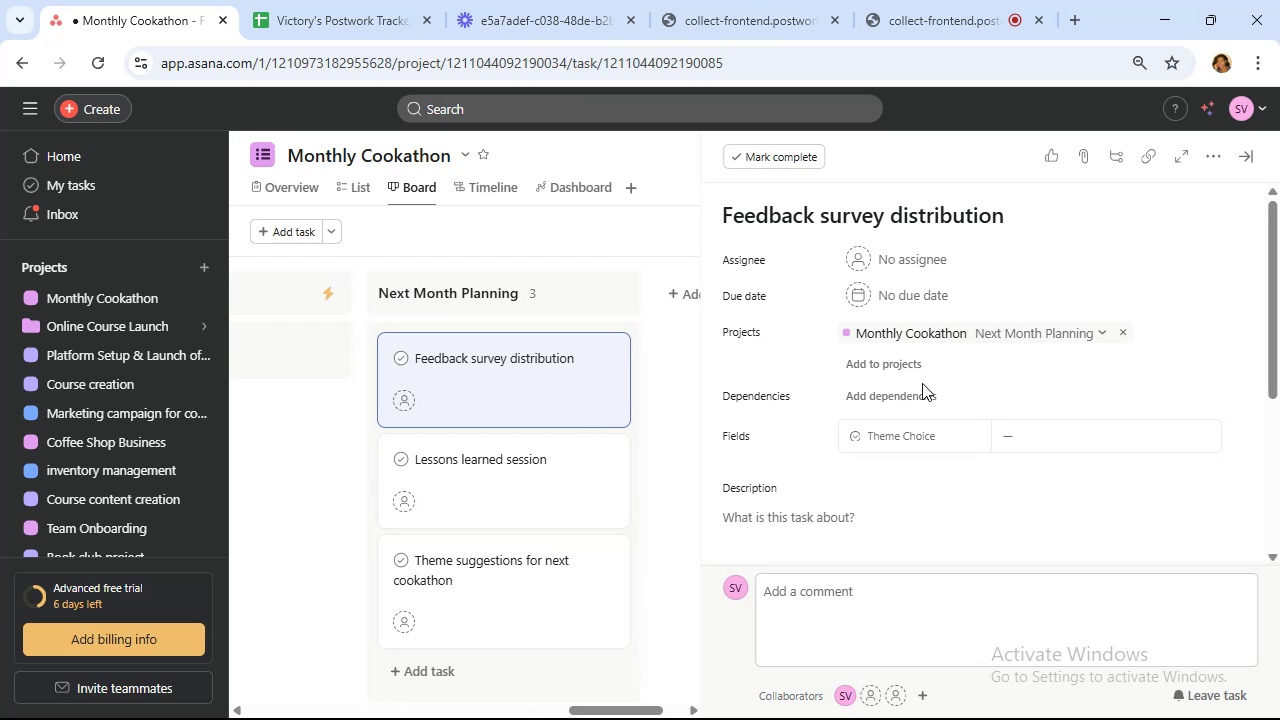 
left_click([903, 399])
 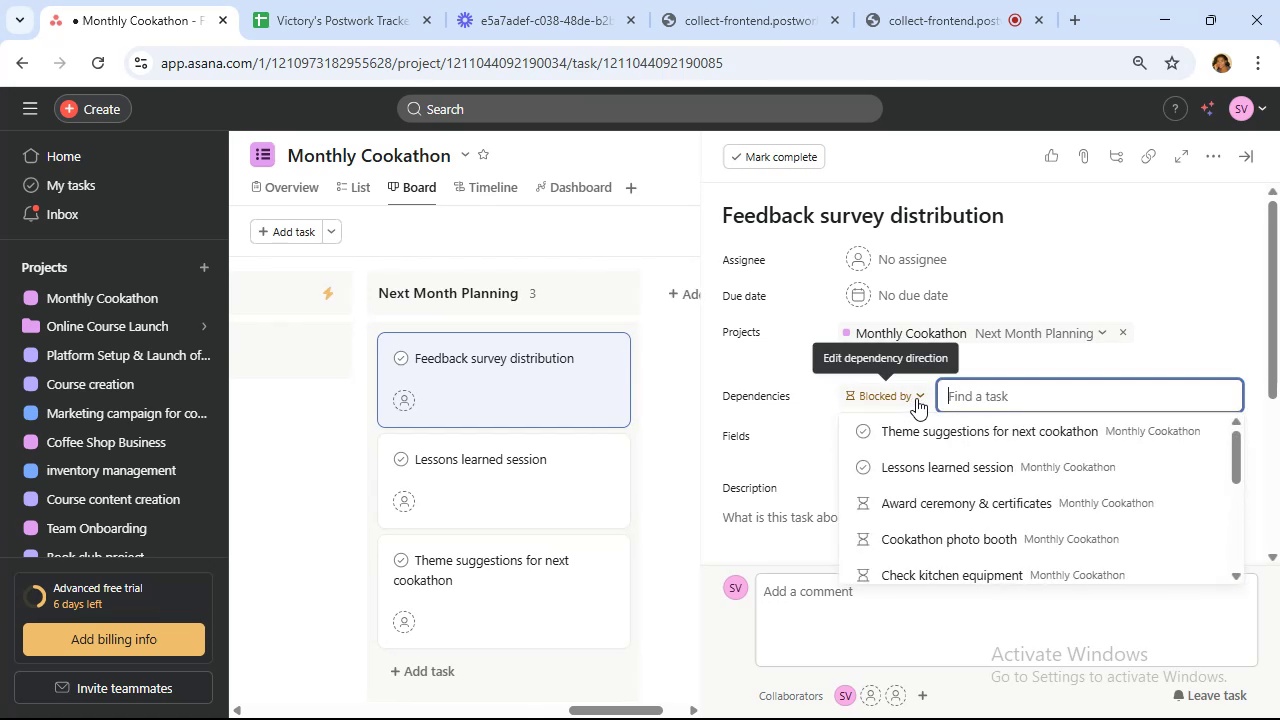 
left_click([981, 508])
 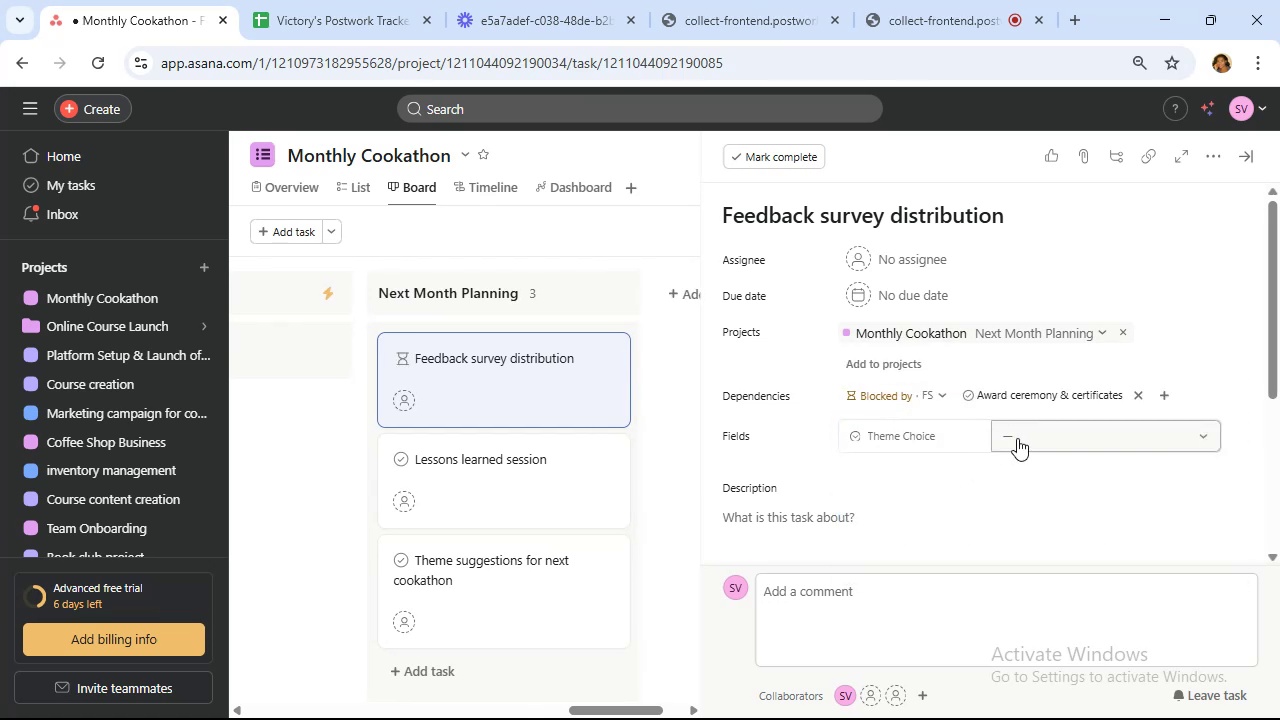 
wait(5.94)
 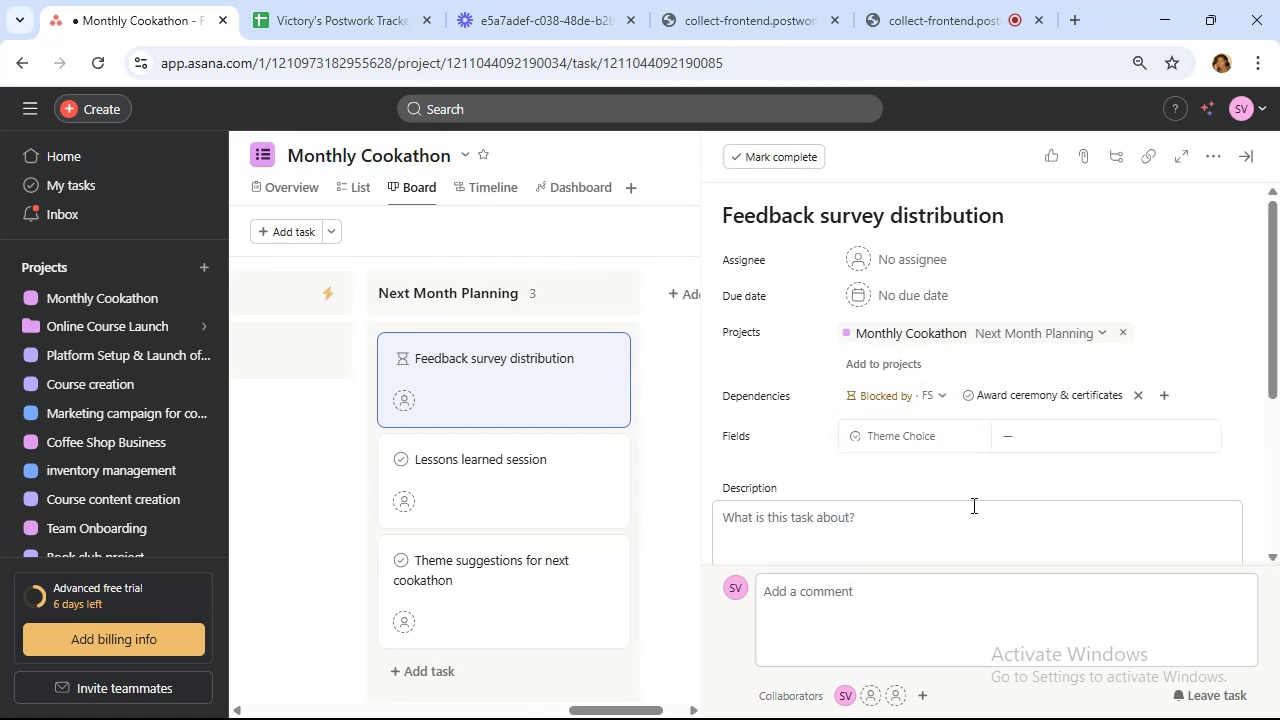 
left_click([1163, 397])
 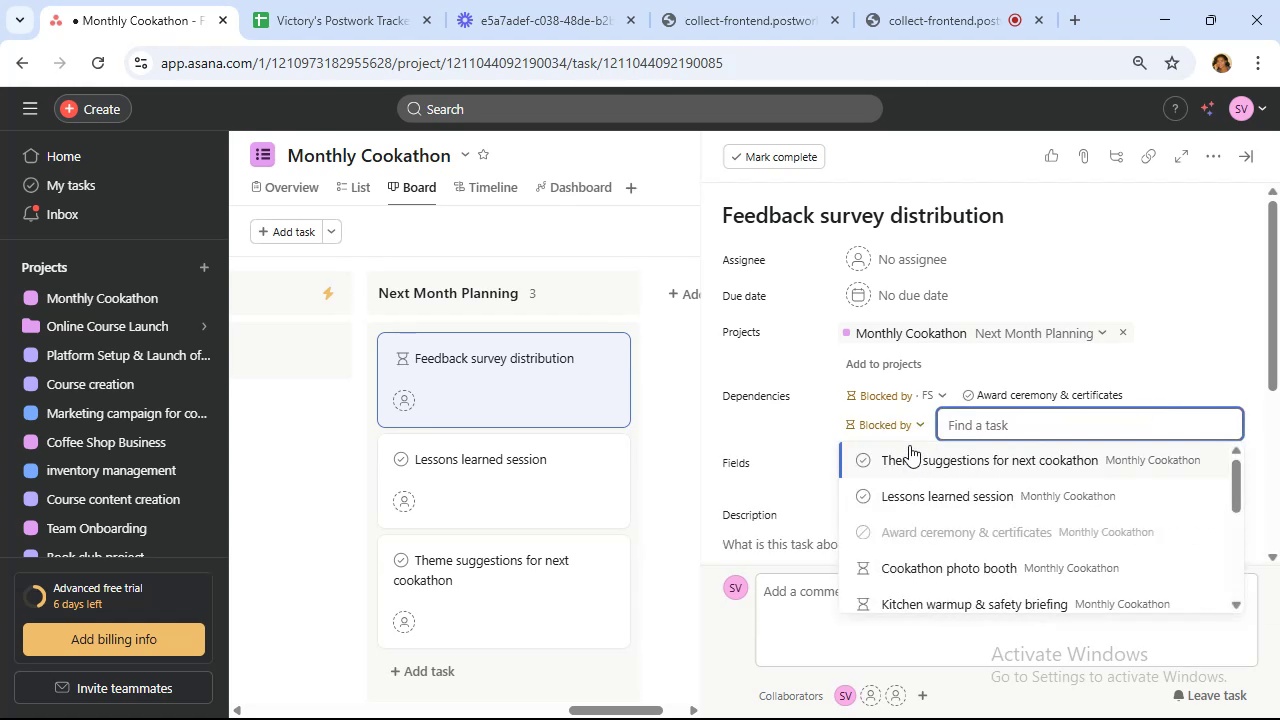 
left_click([907, 424])
 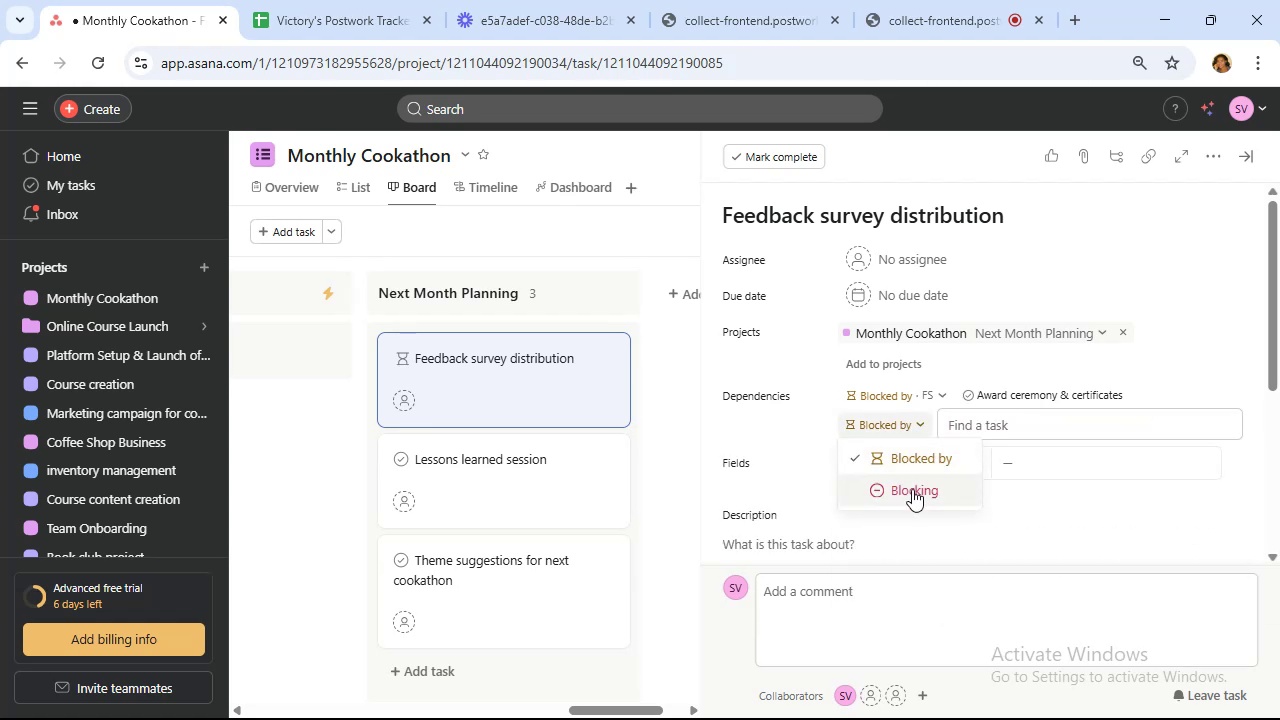 
left_click([912, 489])
 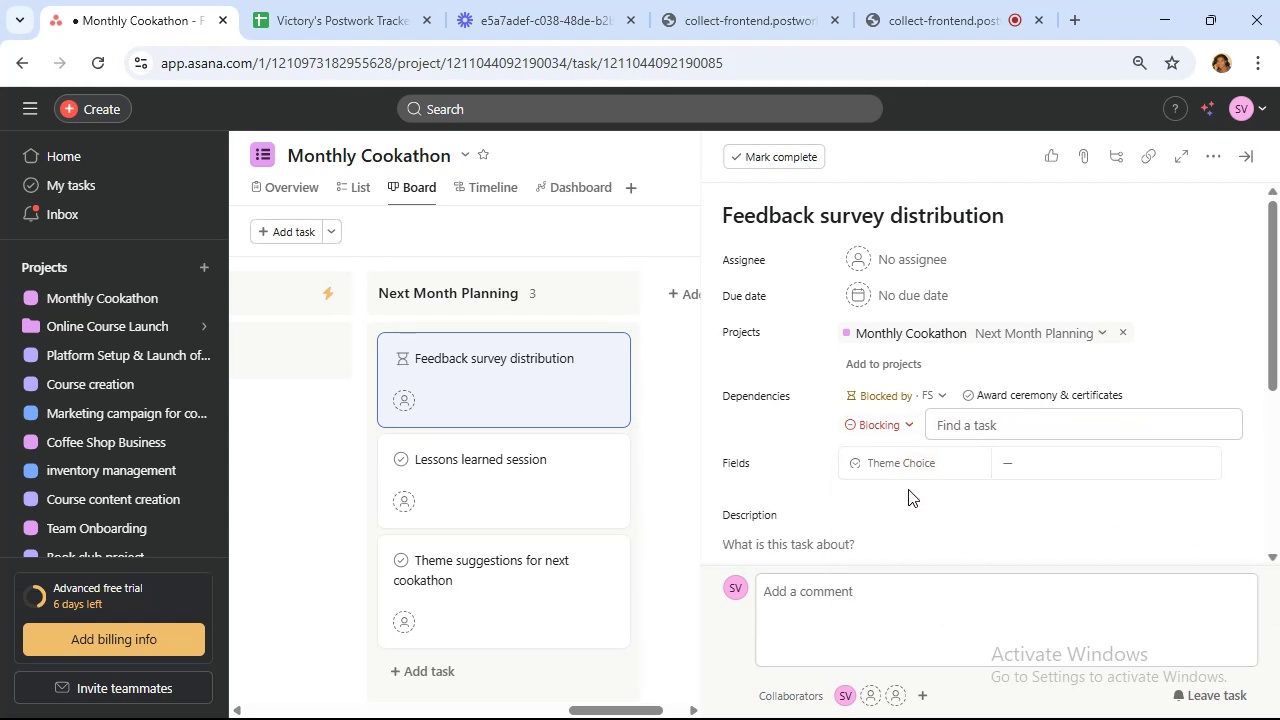 
left_click([965, 428])
 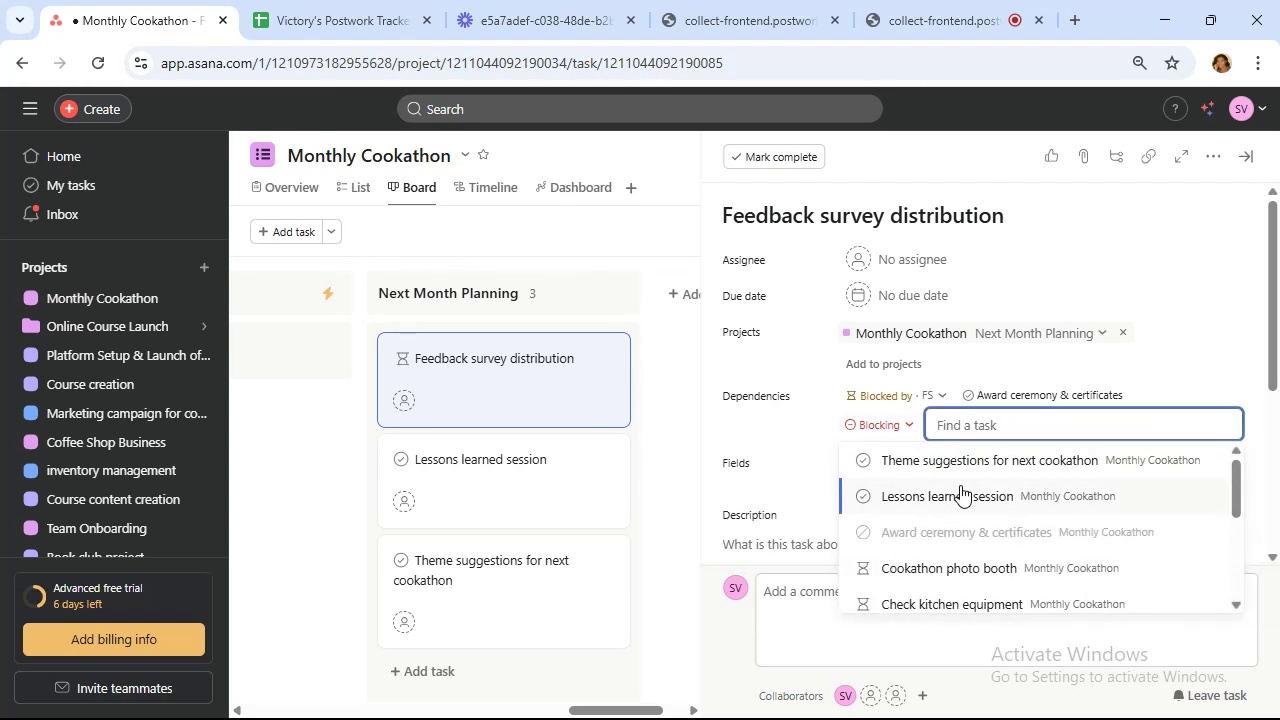 
left_click([960, 485])
 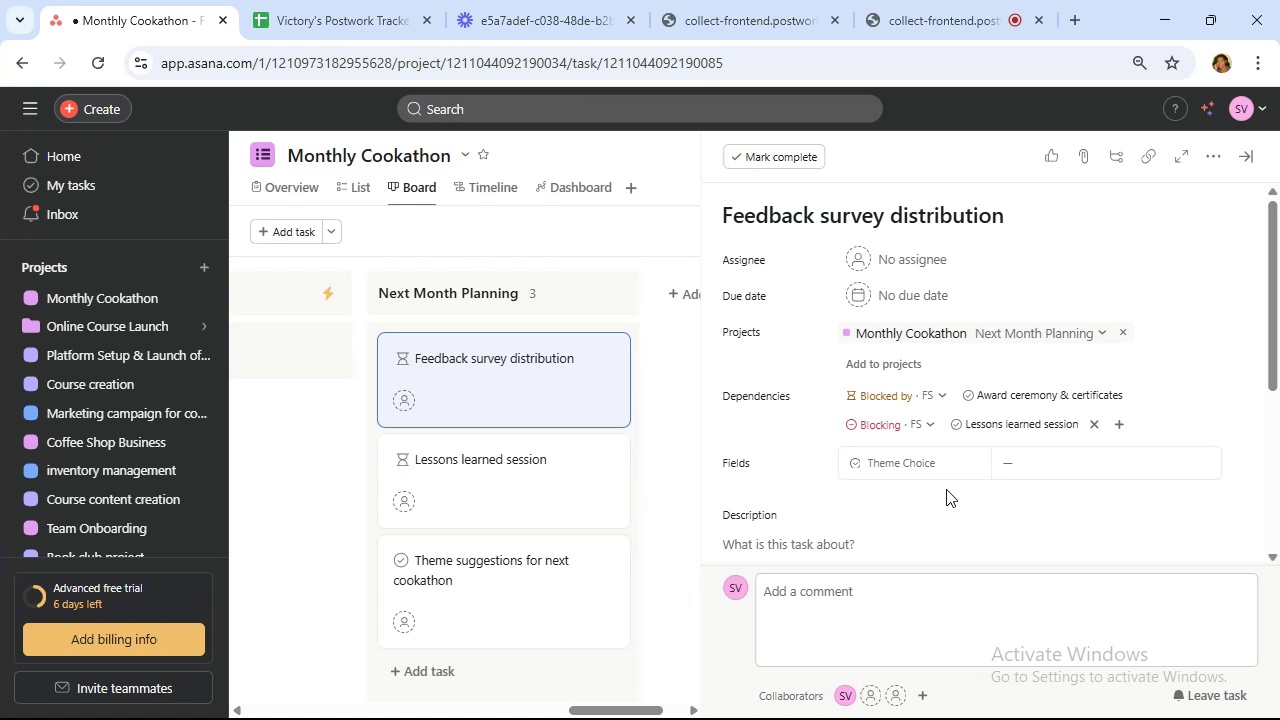 
wait(9.09)
 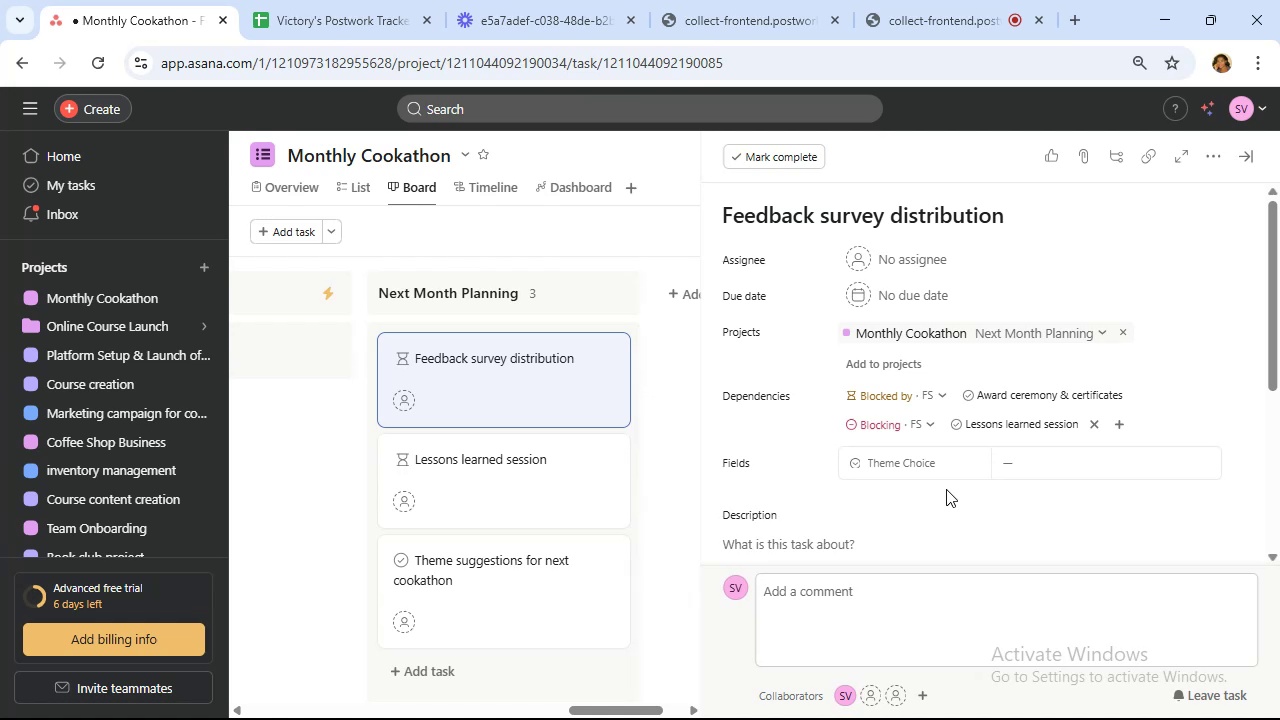 
left_click([533, 482])
 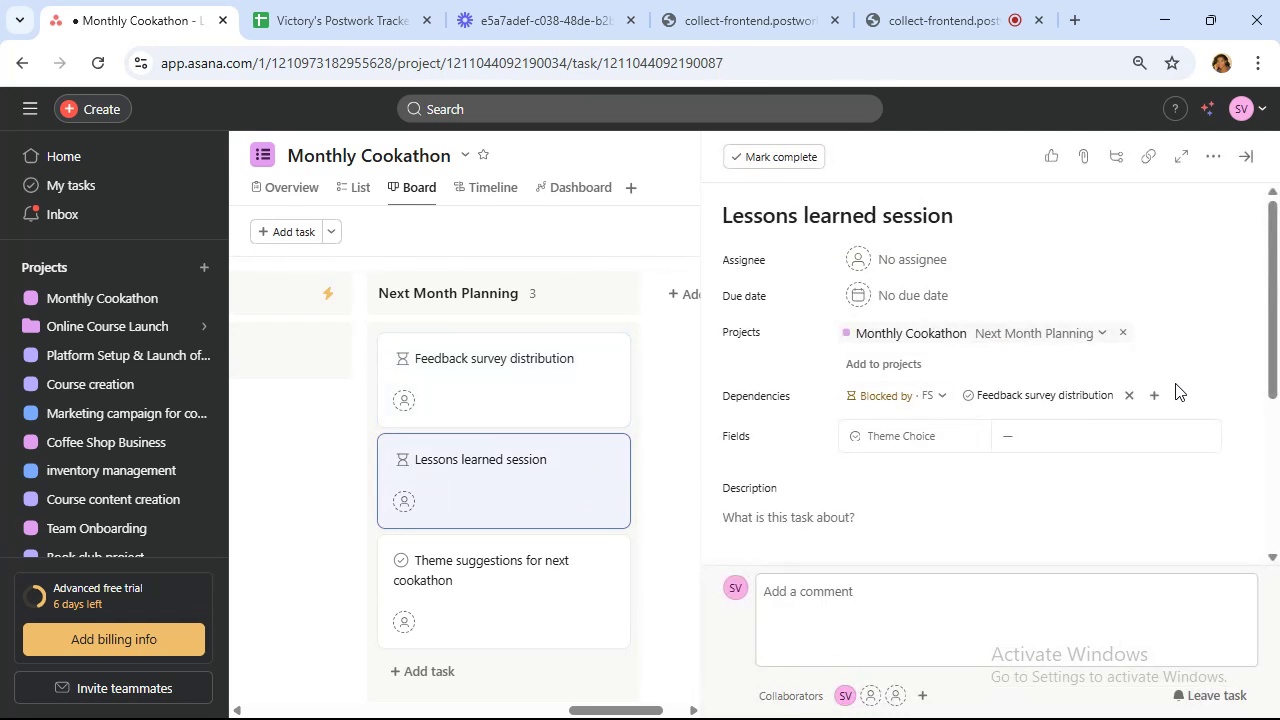 
left_click([1151, 396])
 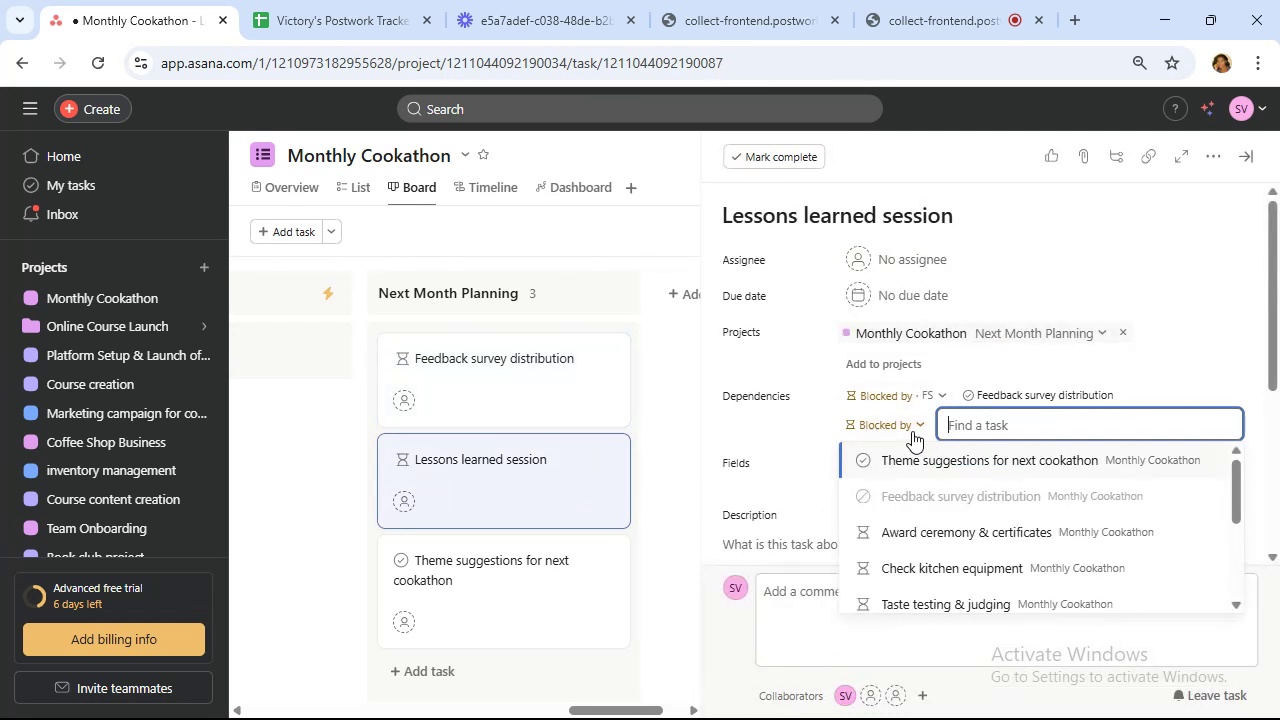 
left_click([902, 424])
 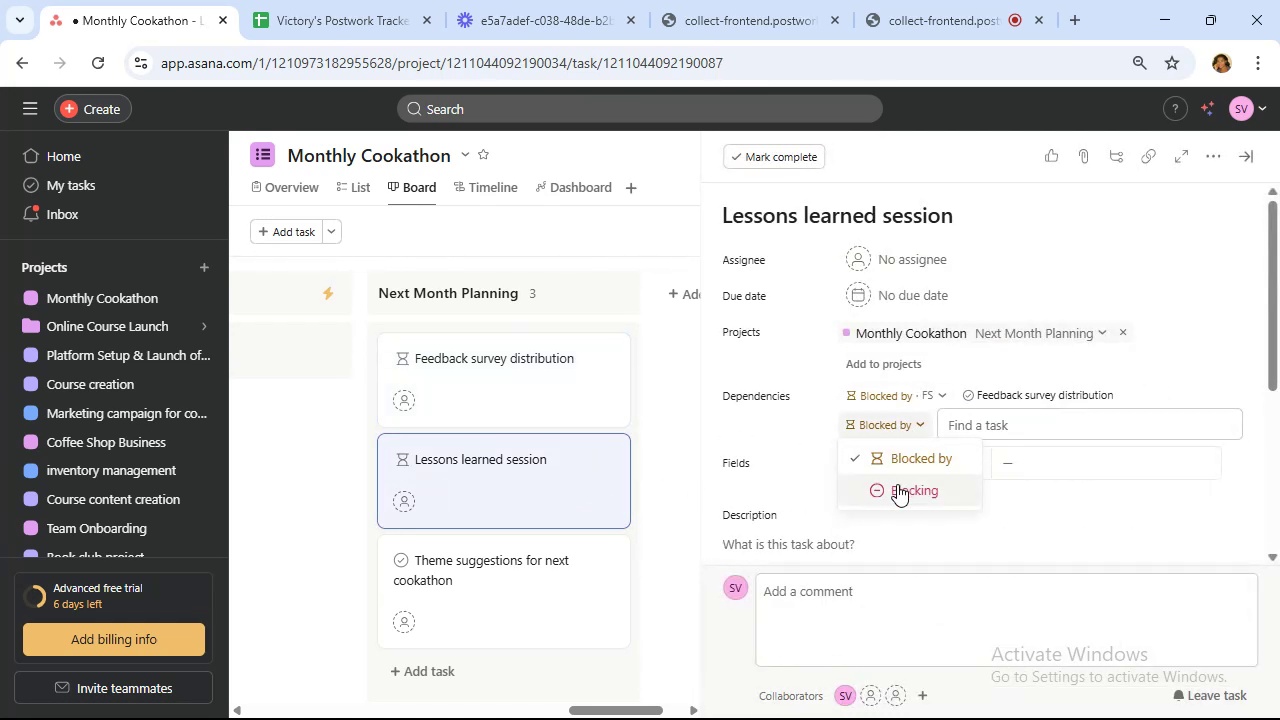 
left_click([897, 484])
 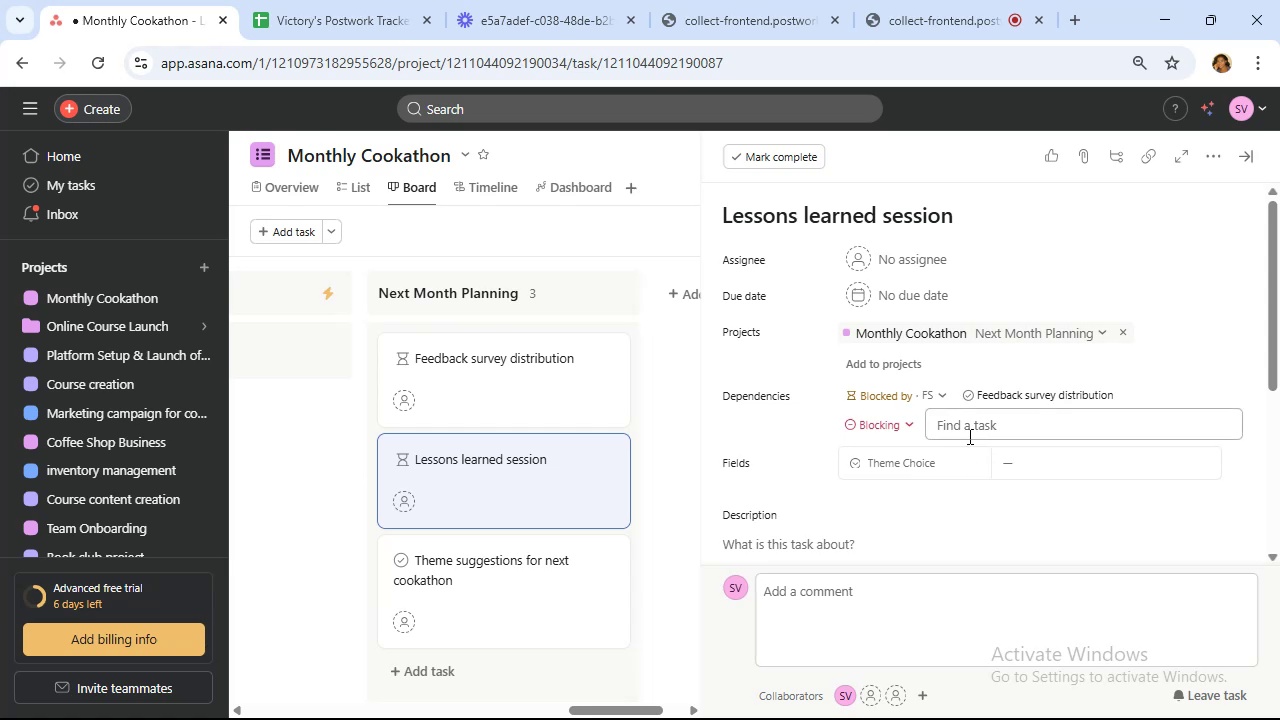 
left_click([974, 422])
 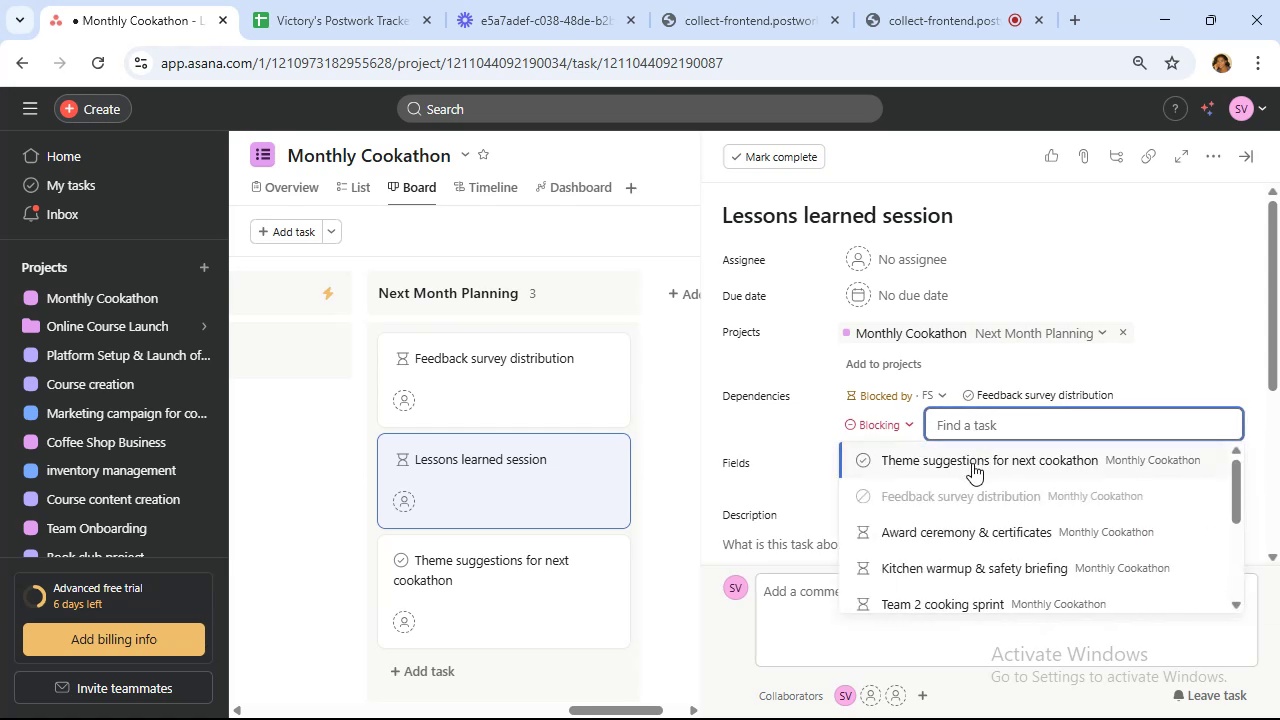 
left_click([972, 463])
 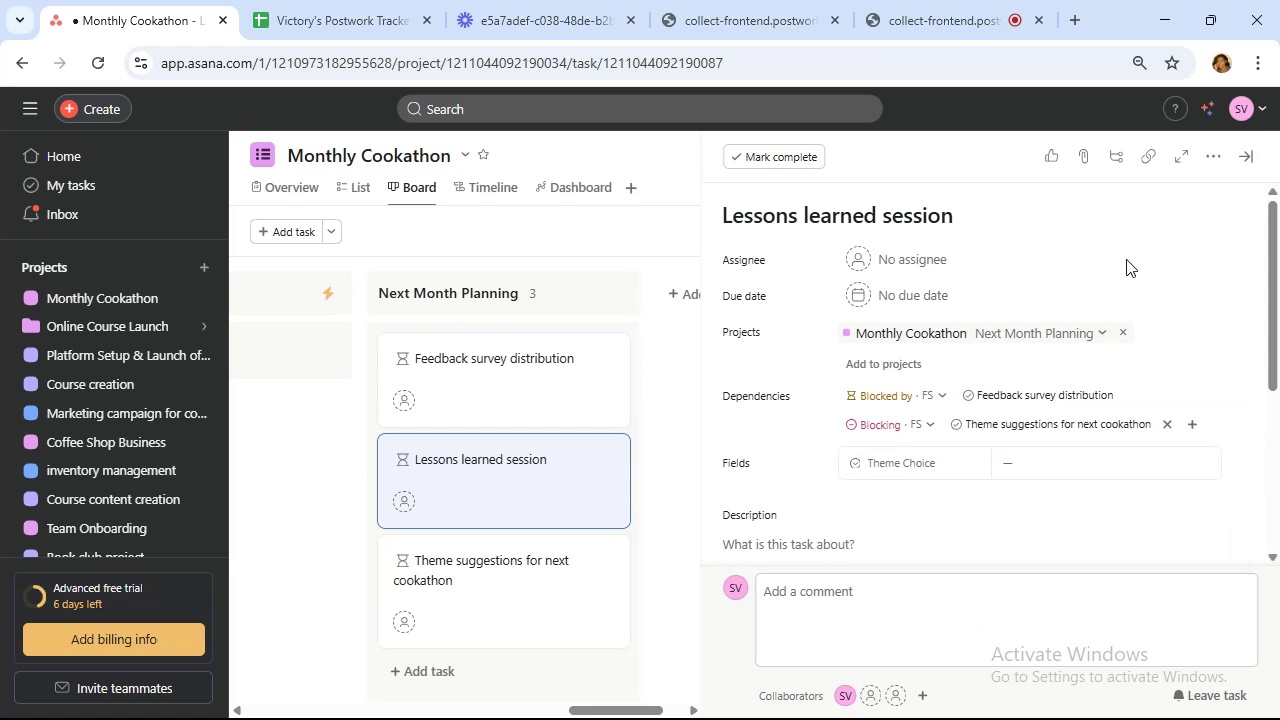 
left_click([1244, 162])
 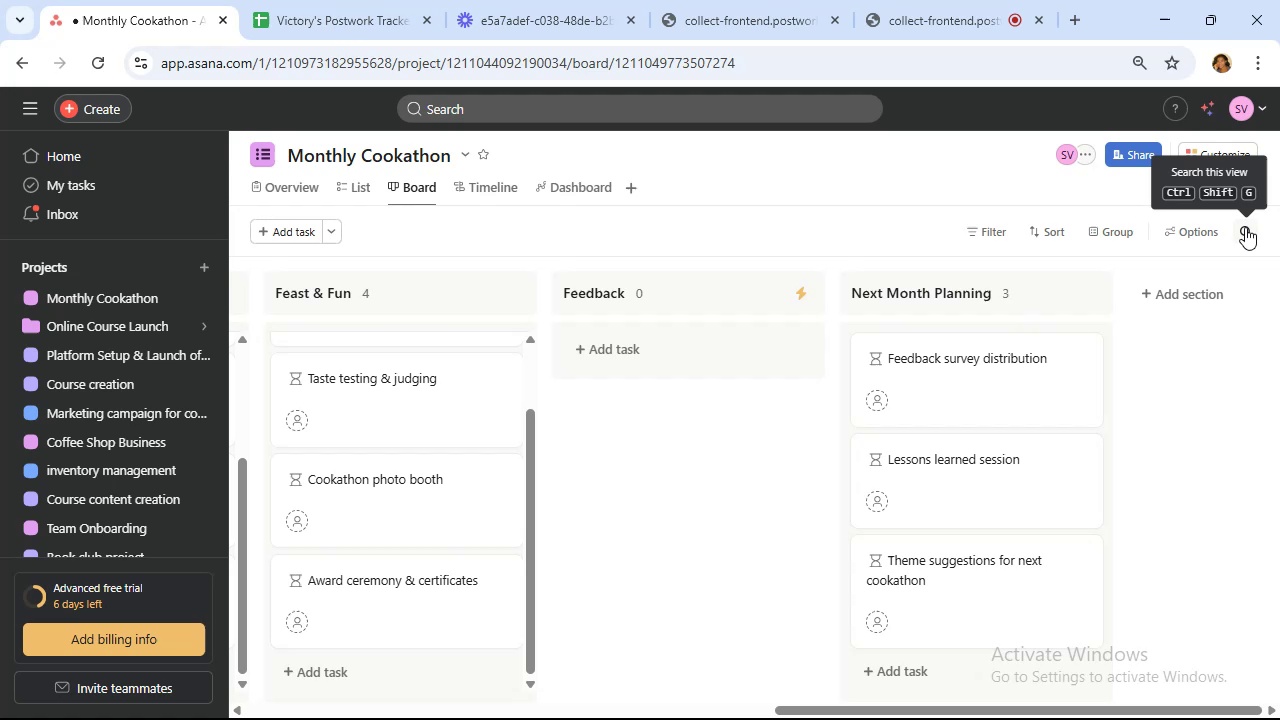 
wait(29.22)
 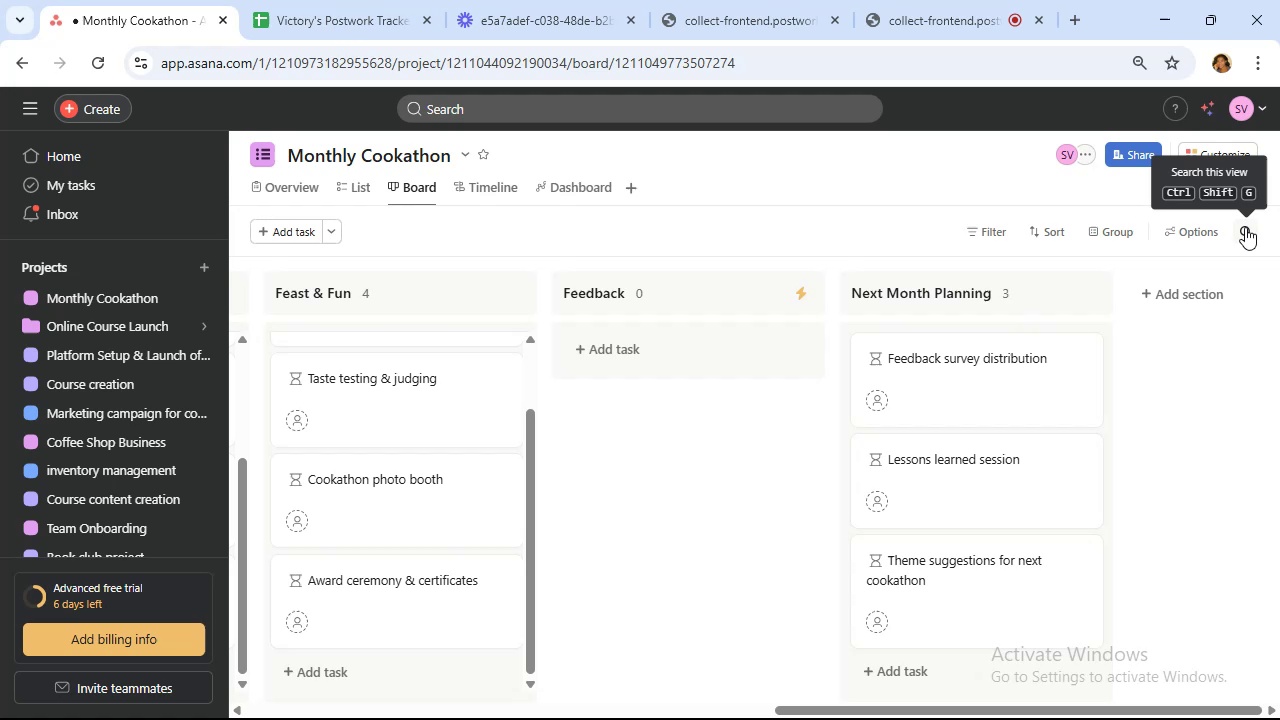 
left_click([1215, 159])
 